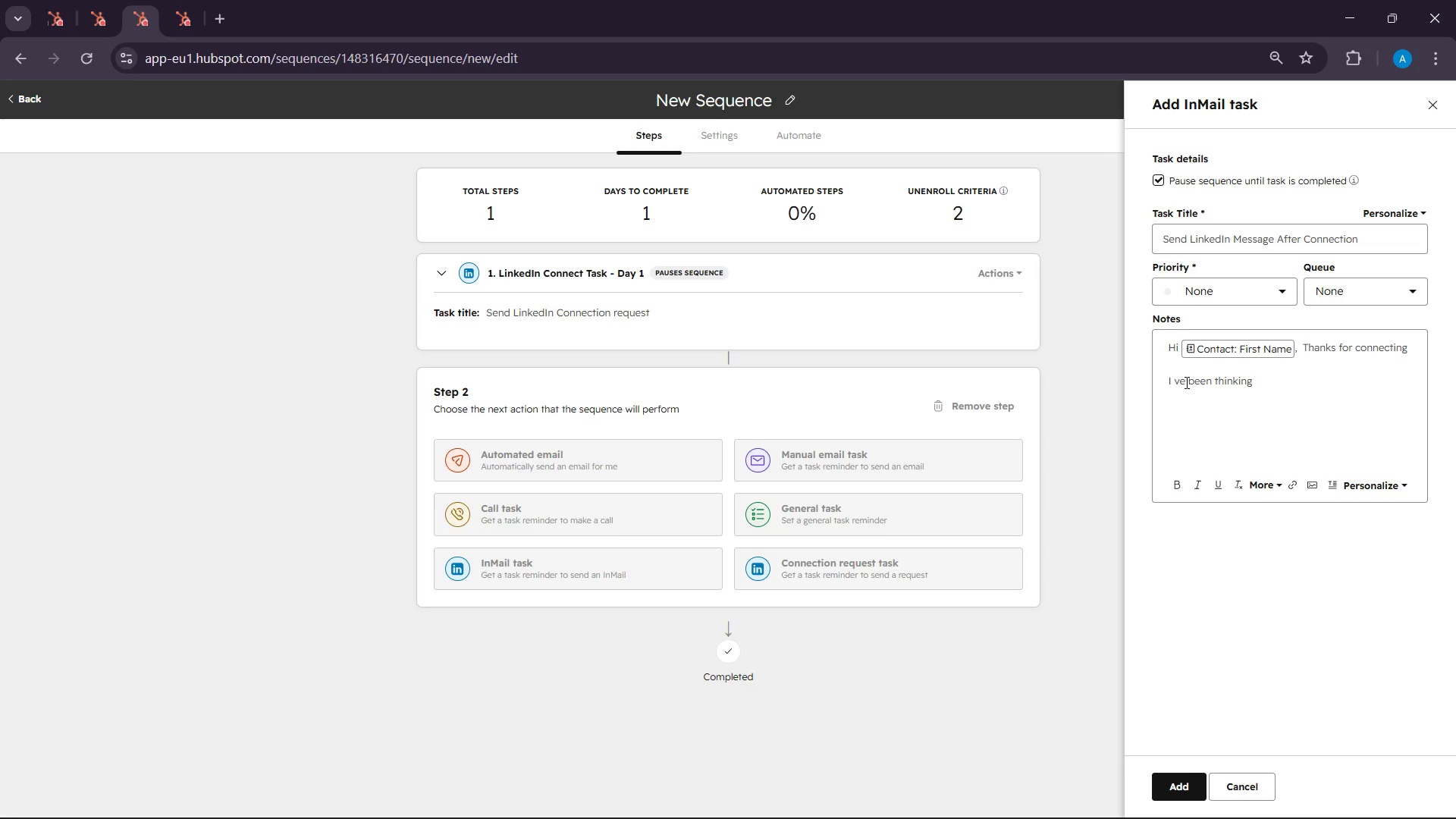 
key(Backspace)
 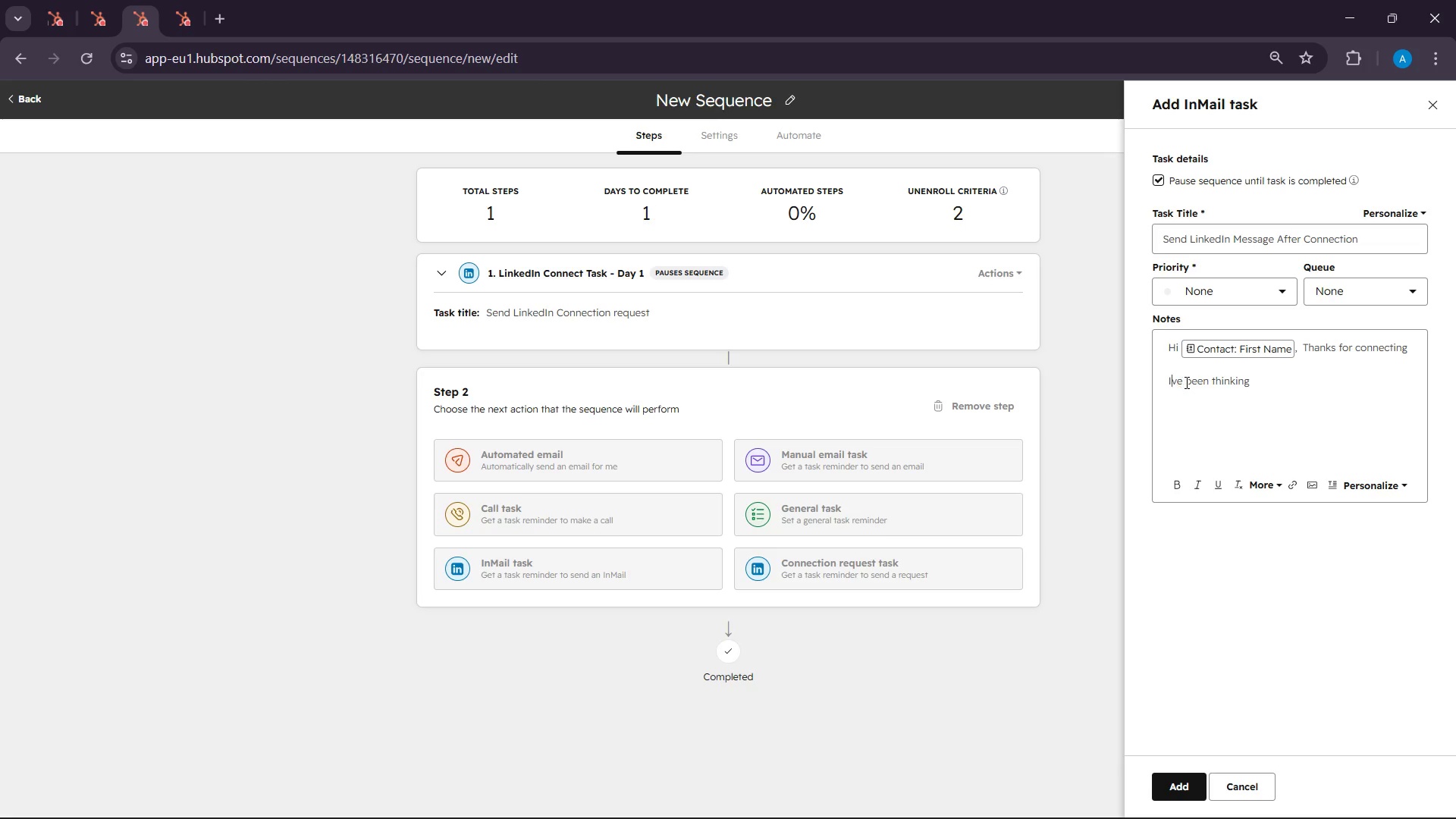 
key(Backspace)
 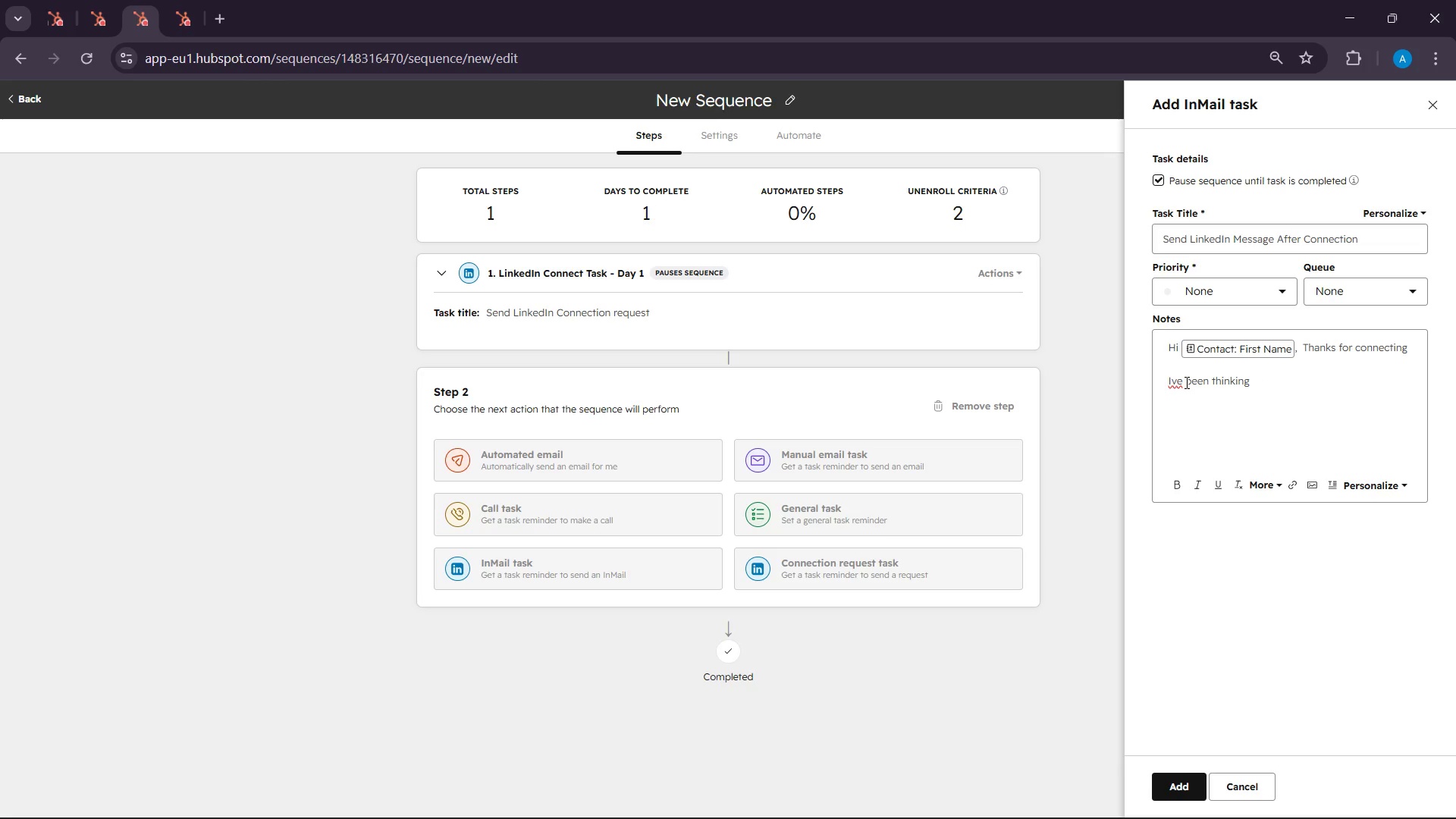 
key(Quote)
 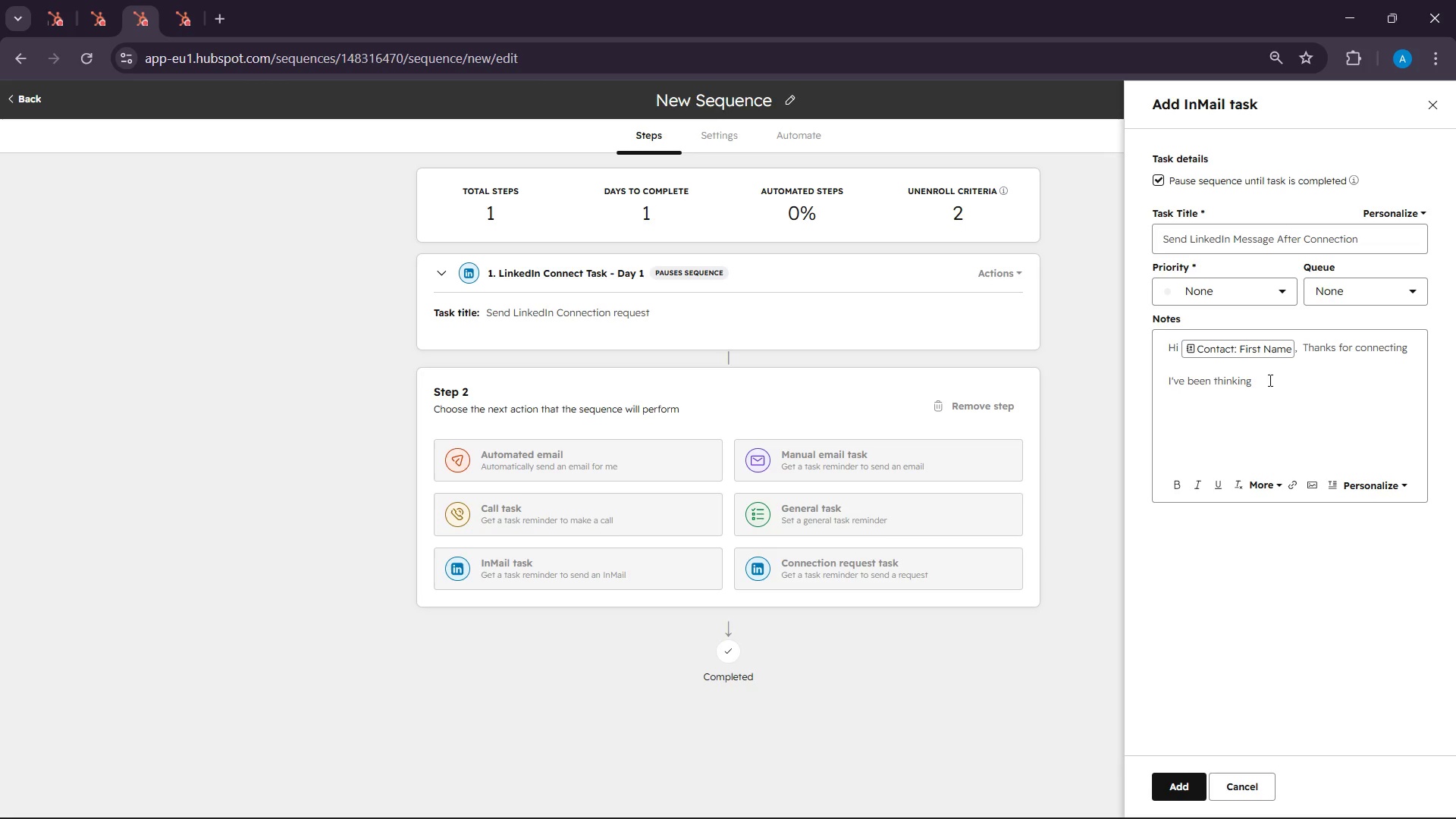 
left_click([1274, 381])
 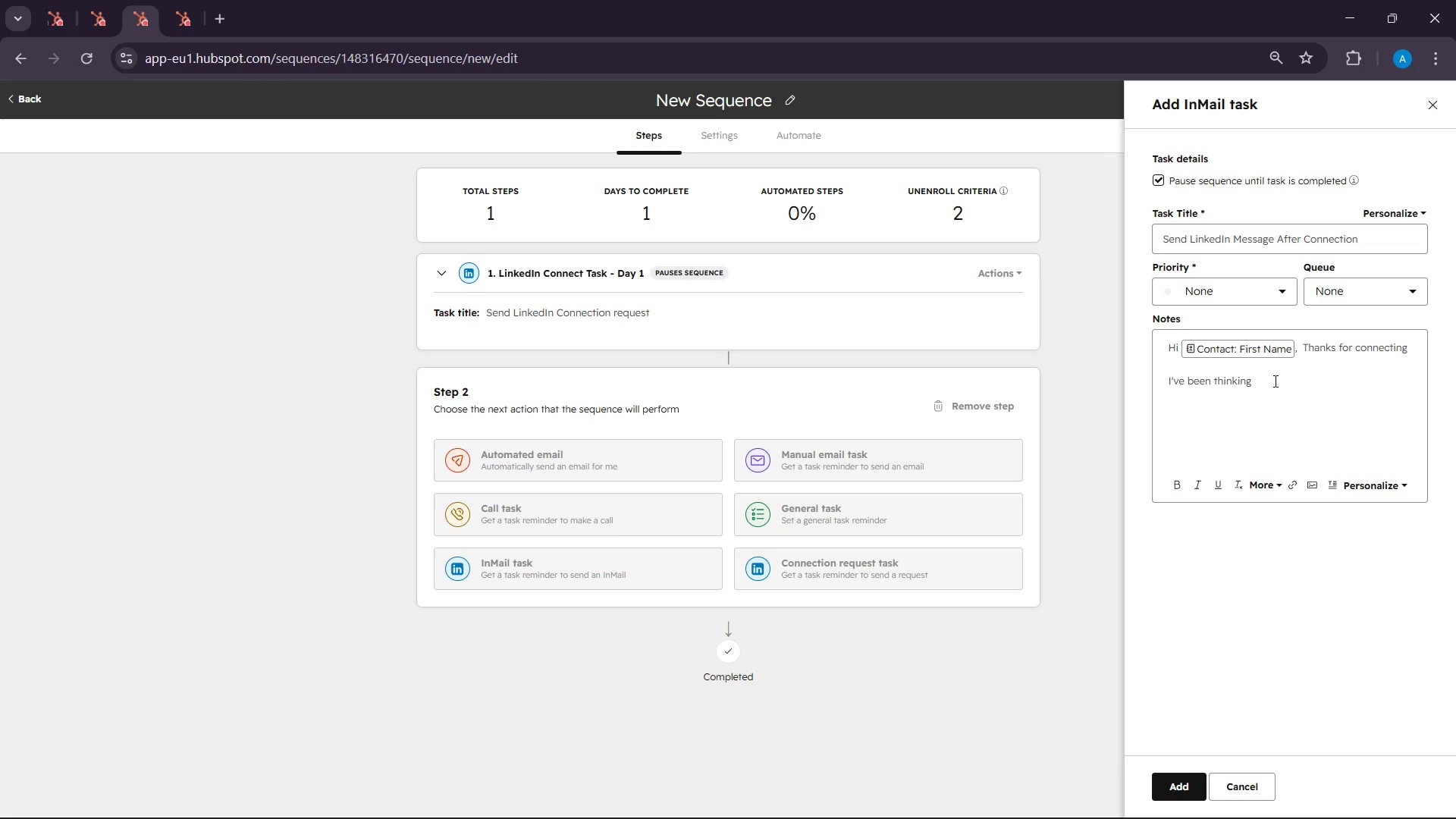 
type( about the )
 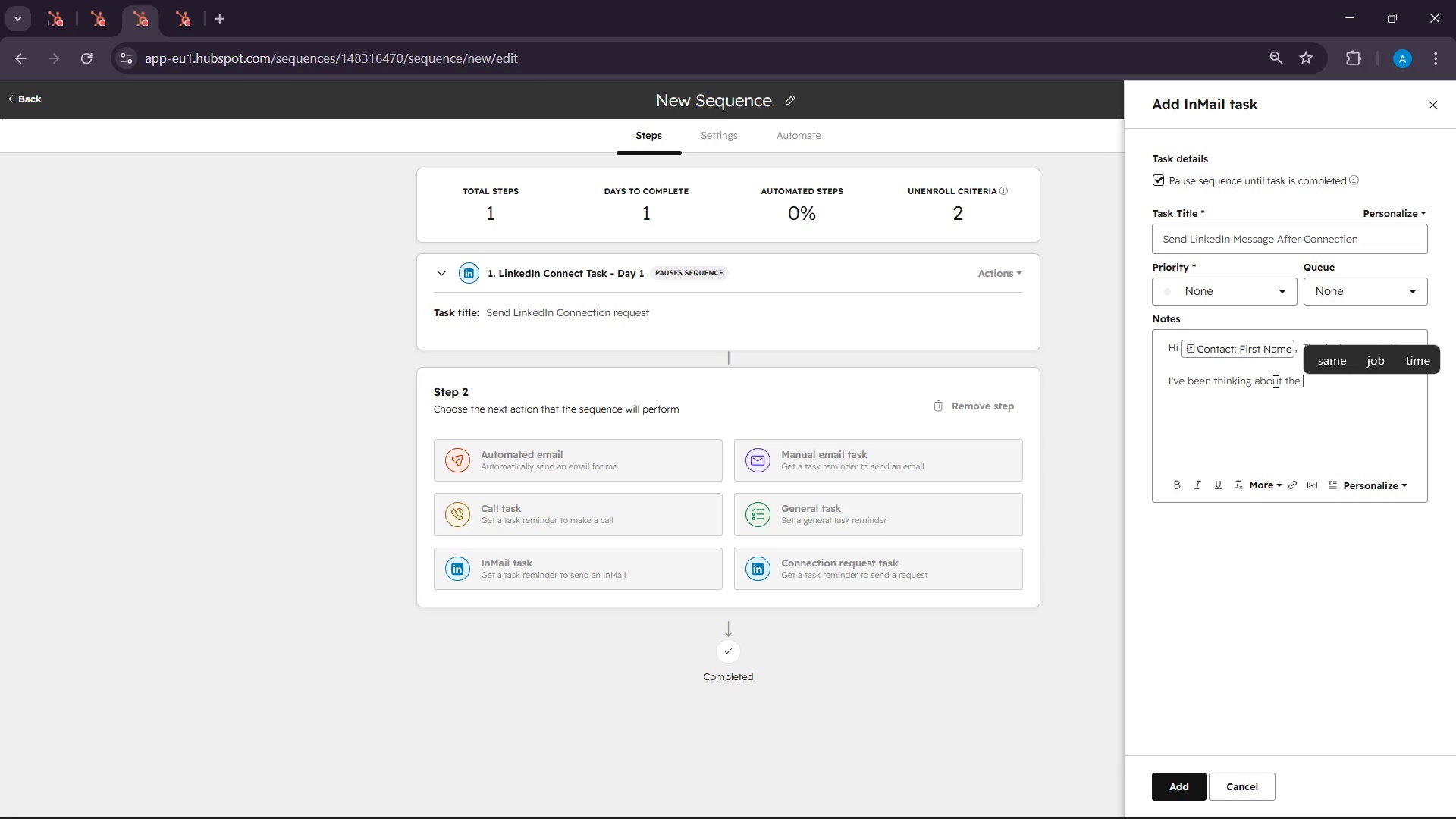 
key(Backspace)
key(Backspace)
key(Backspace)
key(Backspace)
type(how well curated expresson)
key(Backspace)
key(Backspace)
 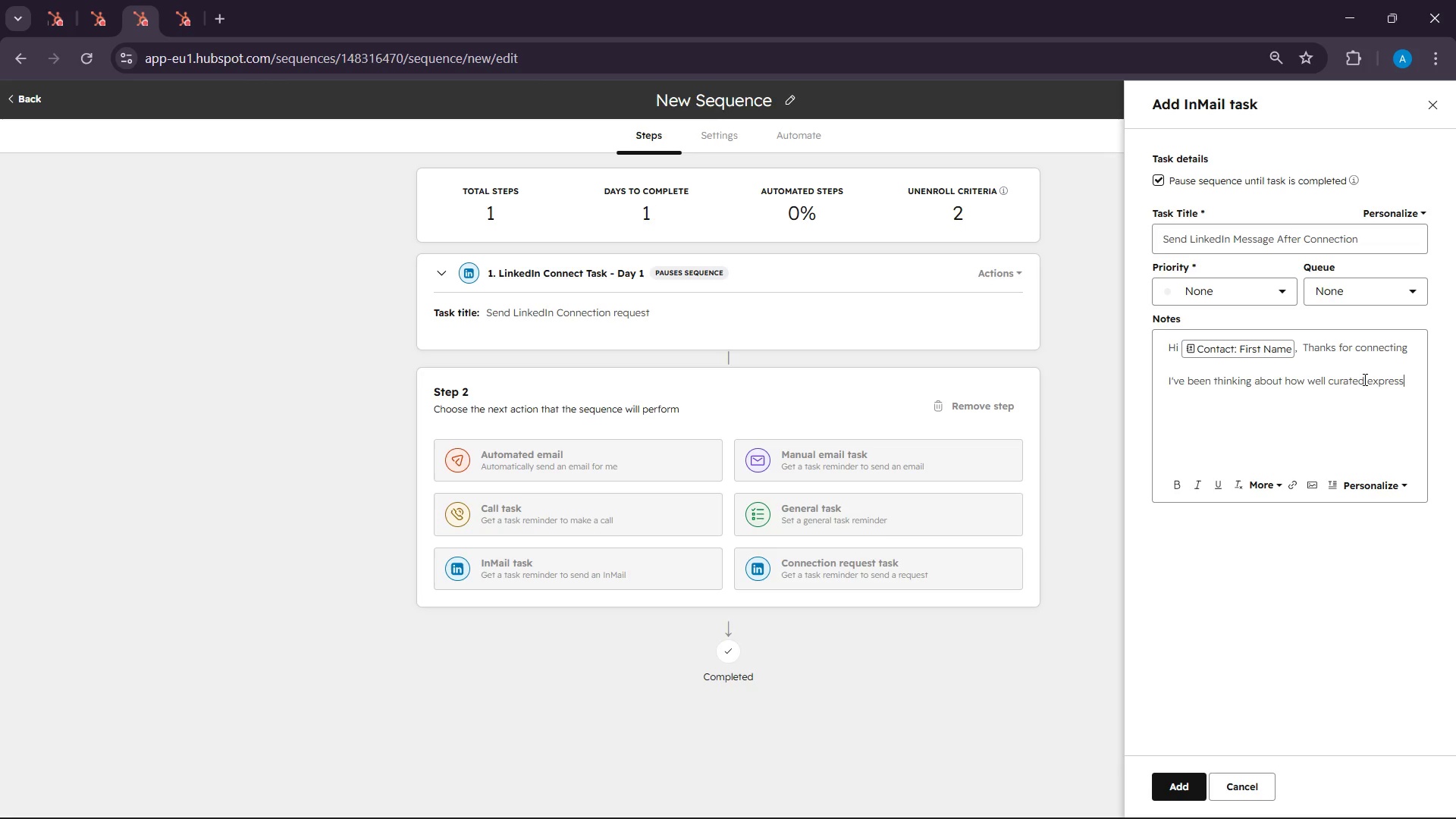 
left_click([1376, 382])
 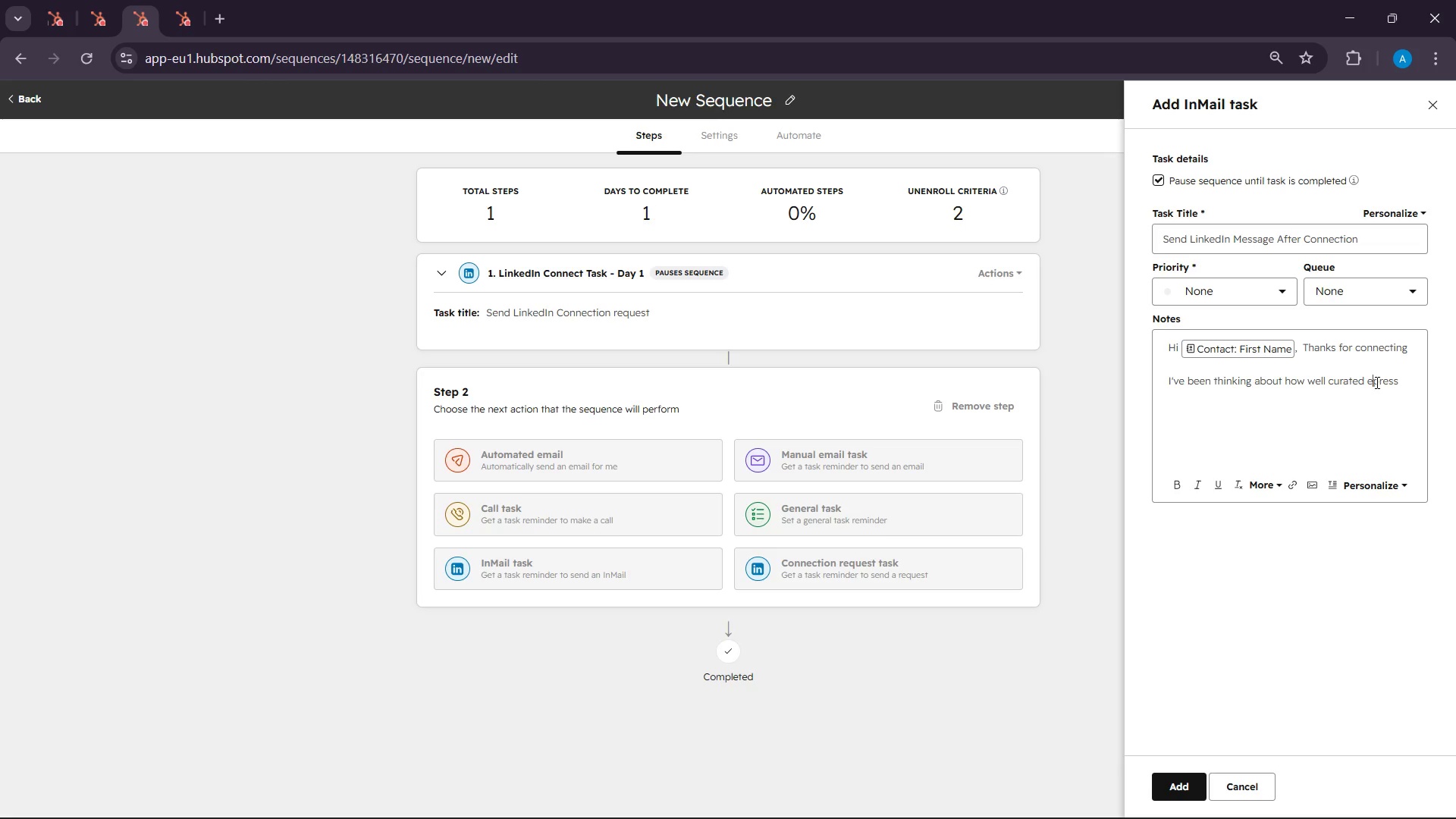 
key(Backspace)
 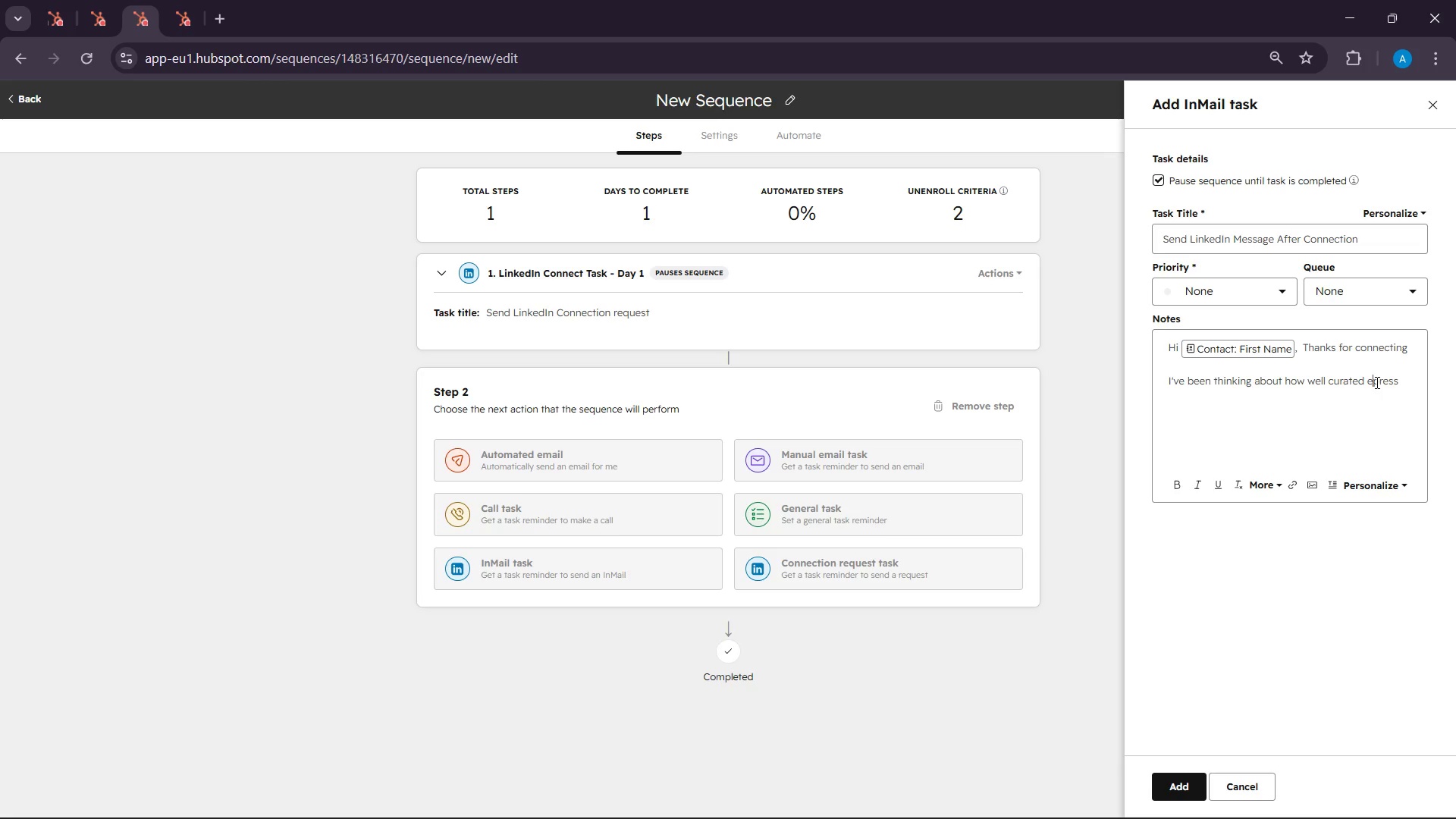 
key(S)
 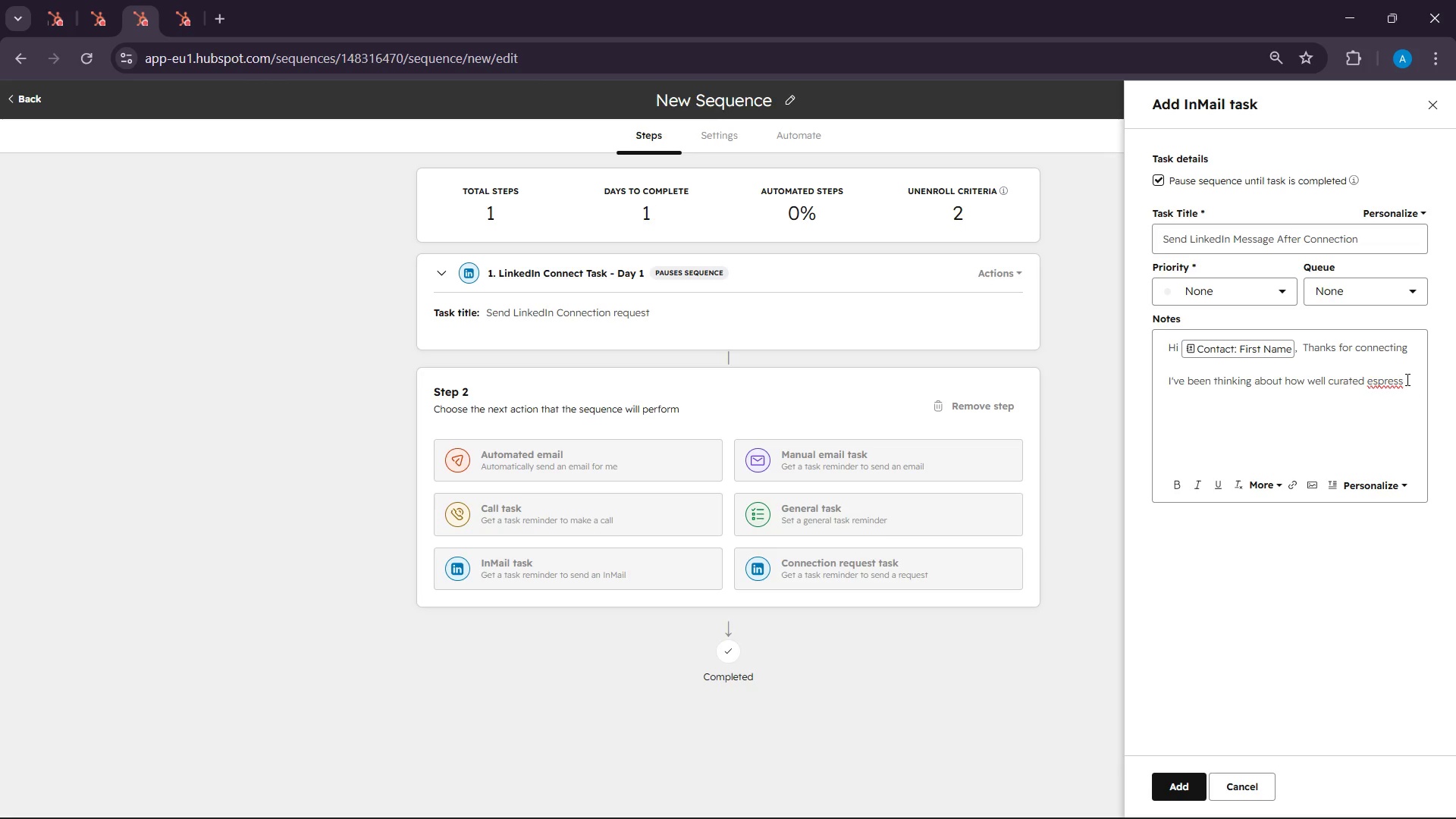 
left_click([1406, 379])
 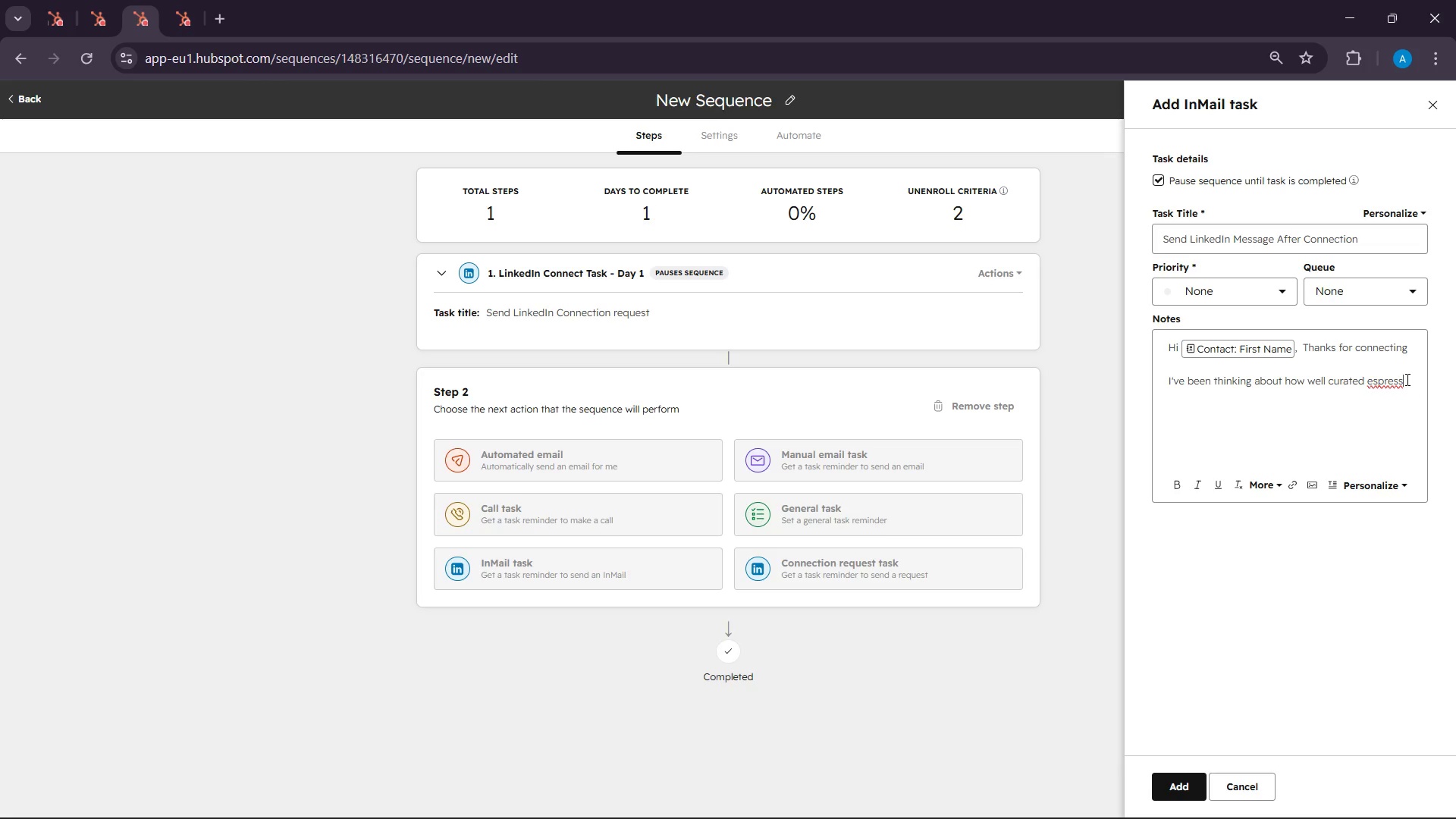 
key(O)
 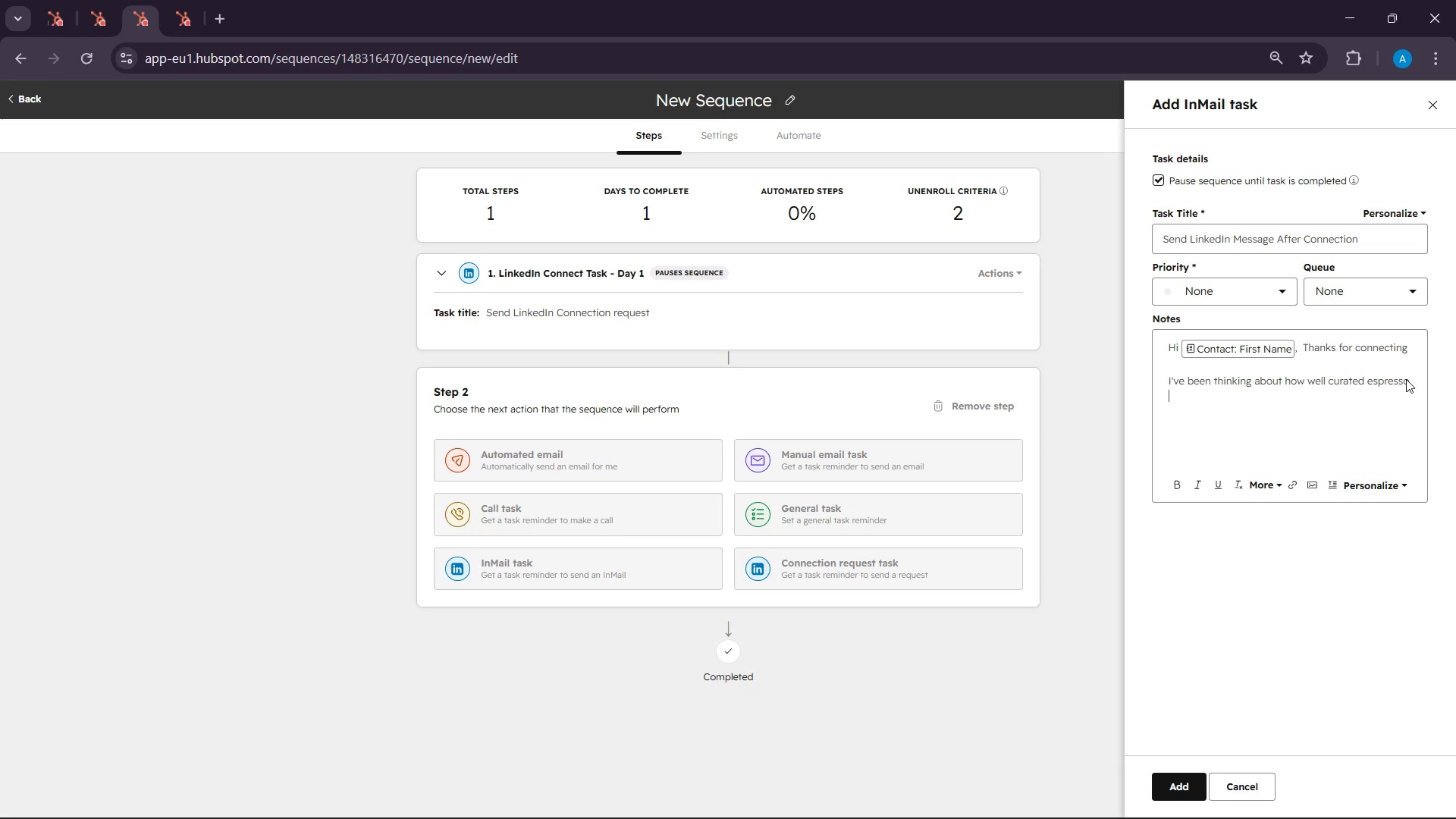 
key(Enter)
 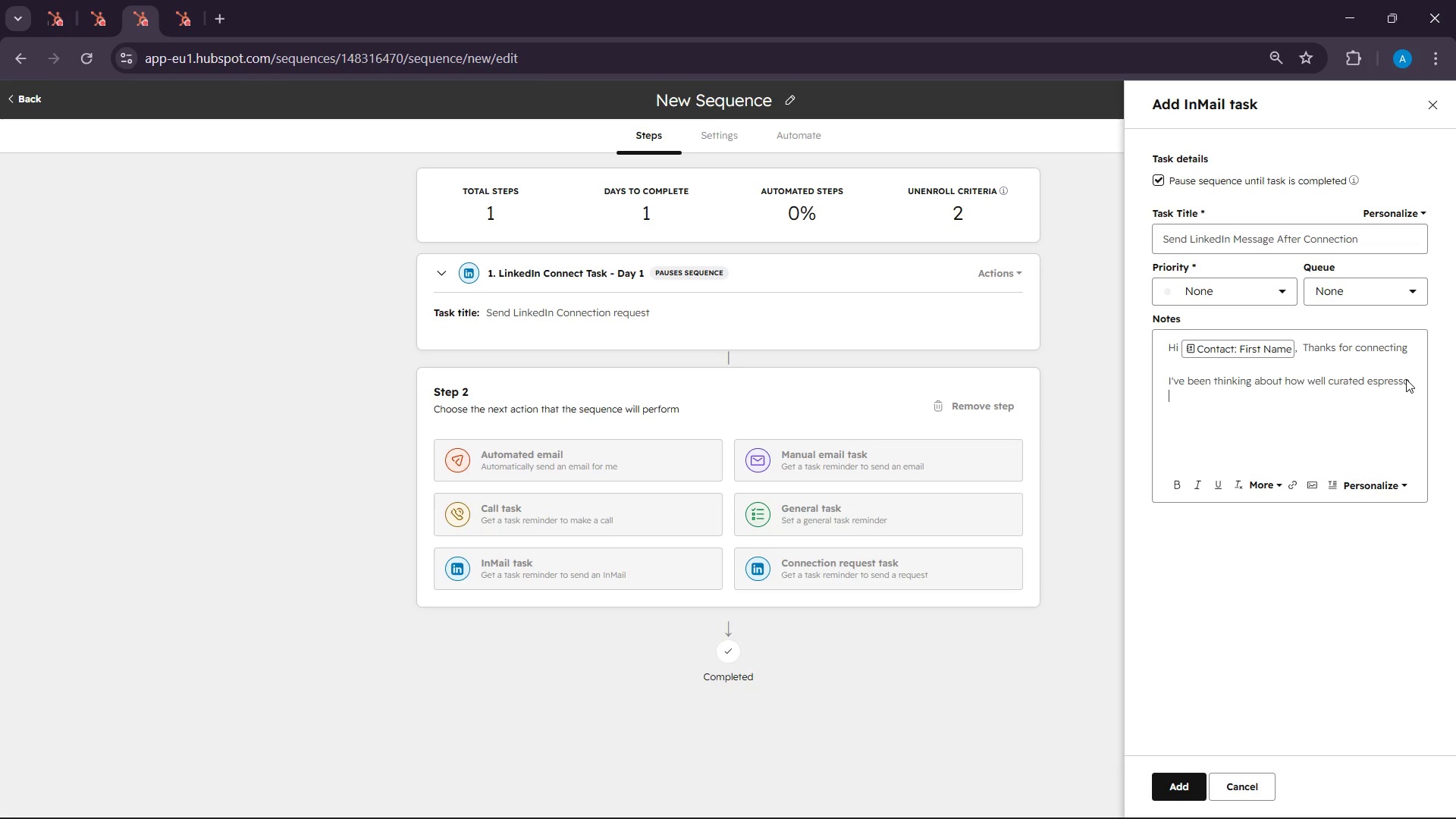 
type(w)
key(Backspace)
type(expw)
key(Backspace)
key(Backspace)
type(periec)
key(Backspace)
type(m)
key(Backspace)
type(nce could )
 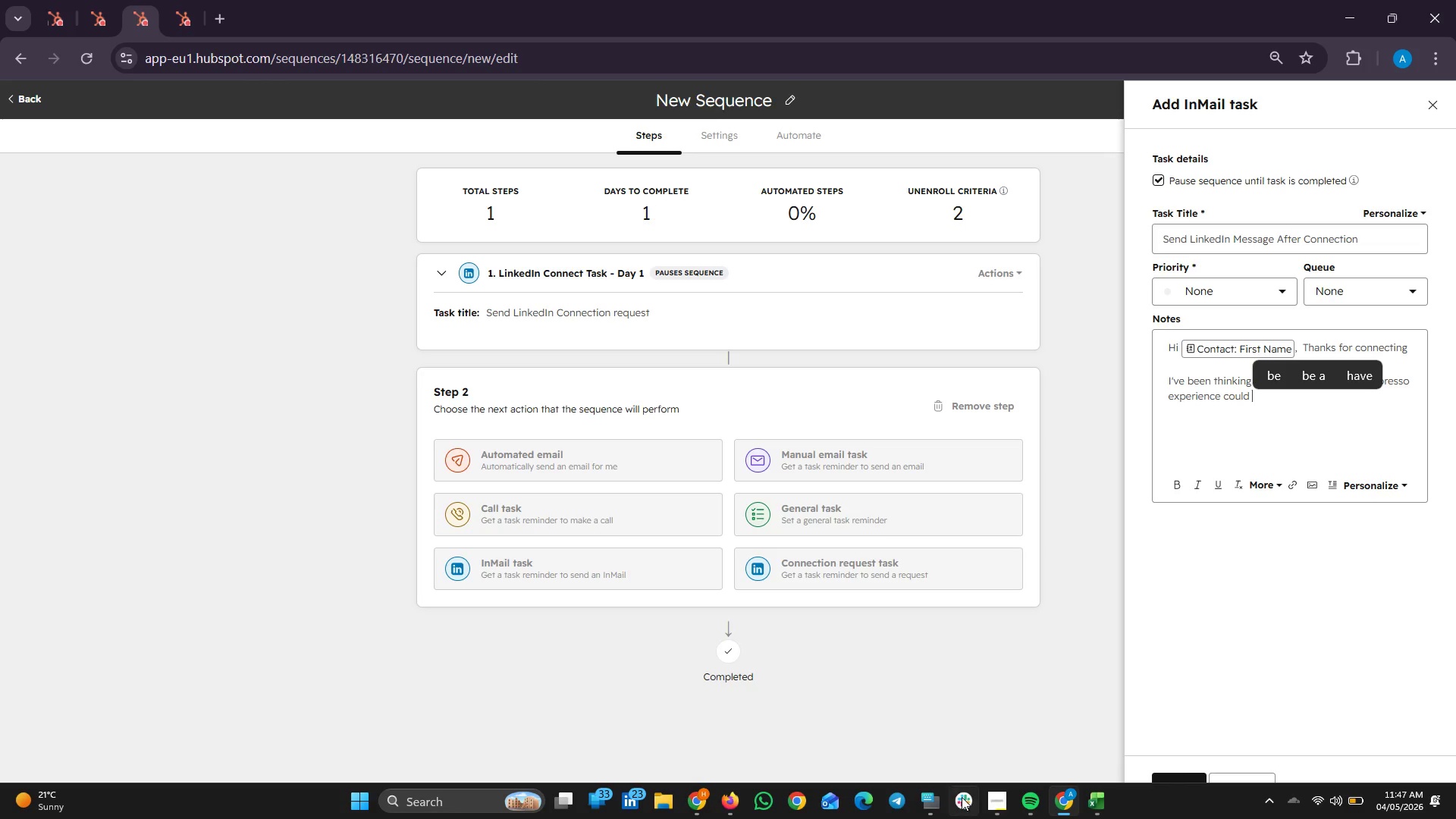 
left_click([708, 817])
 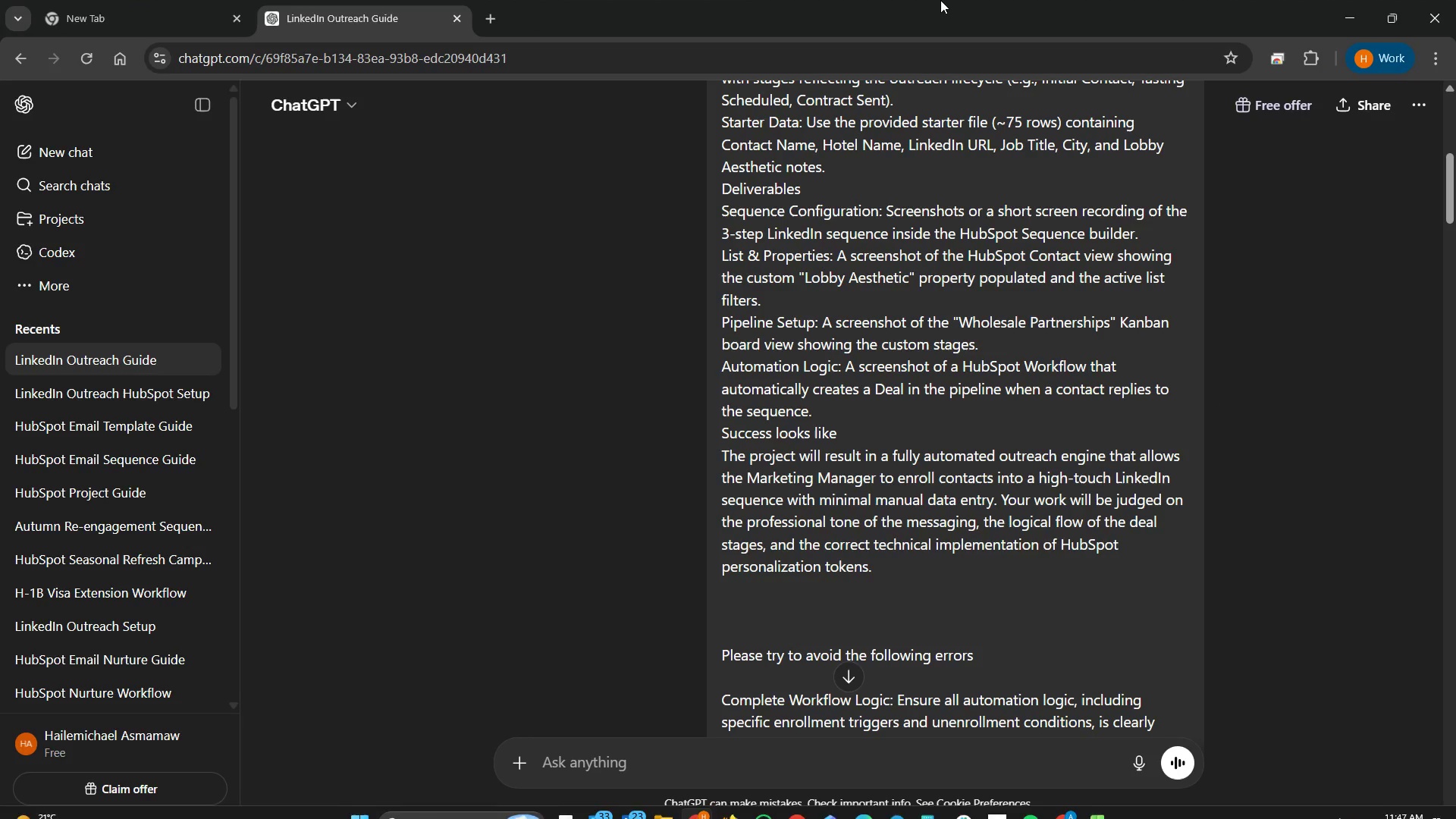 
left_click_drag(start_coordinate=[936, 0], to_coordinate=[1006, 124])
 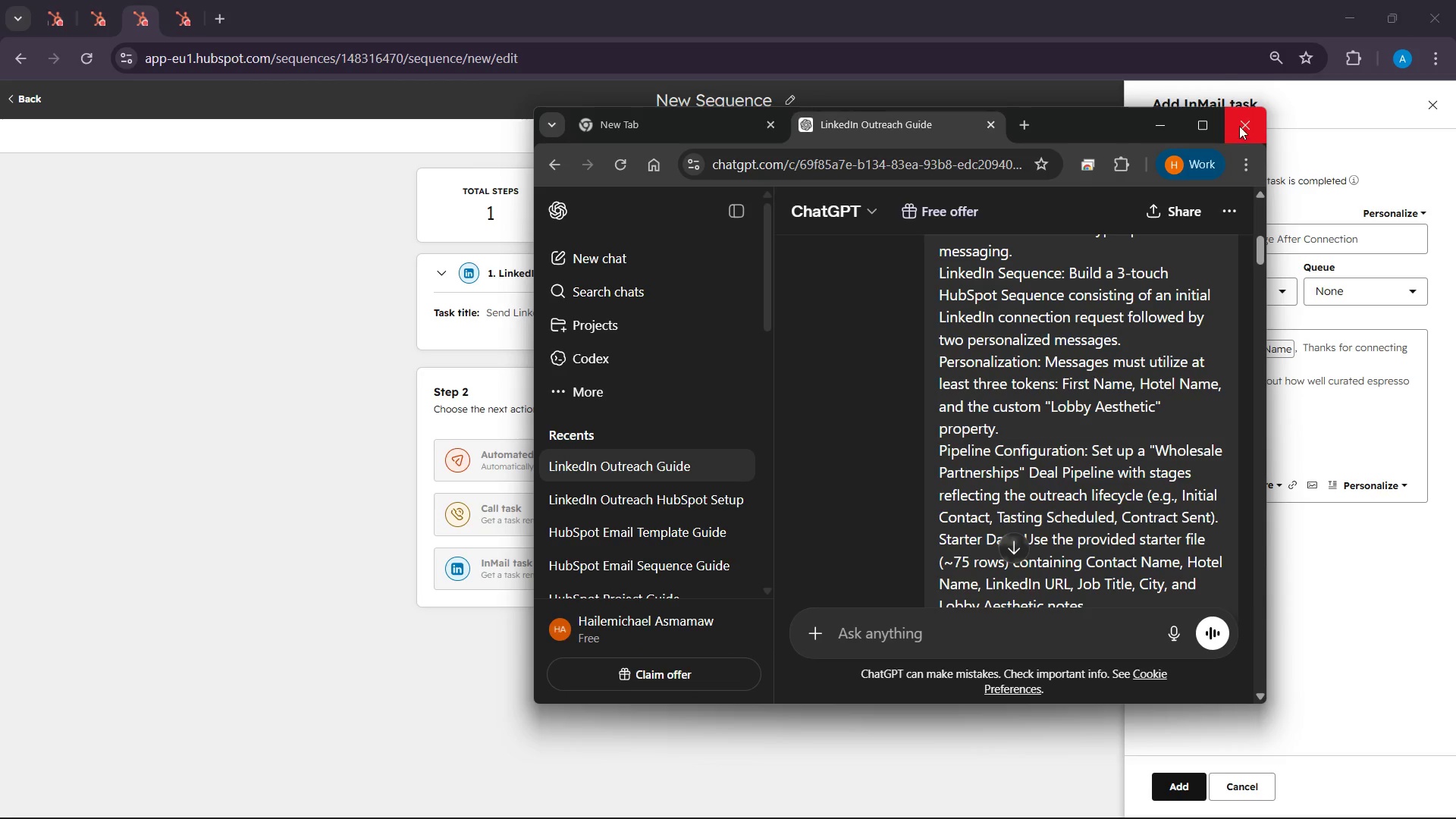 
left_click([1240, 126])
 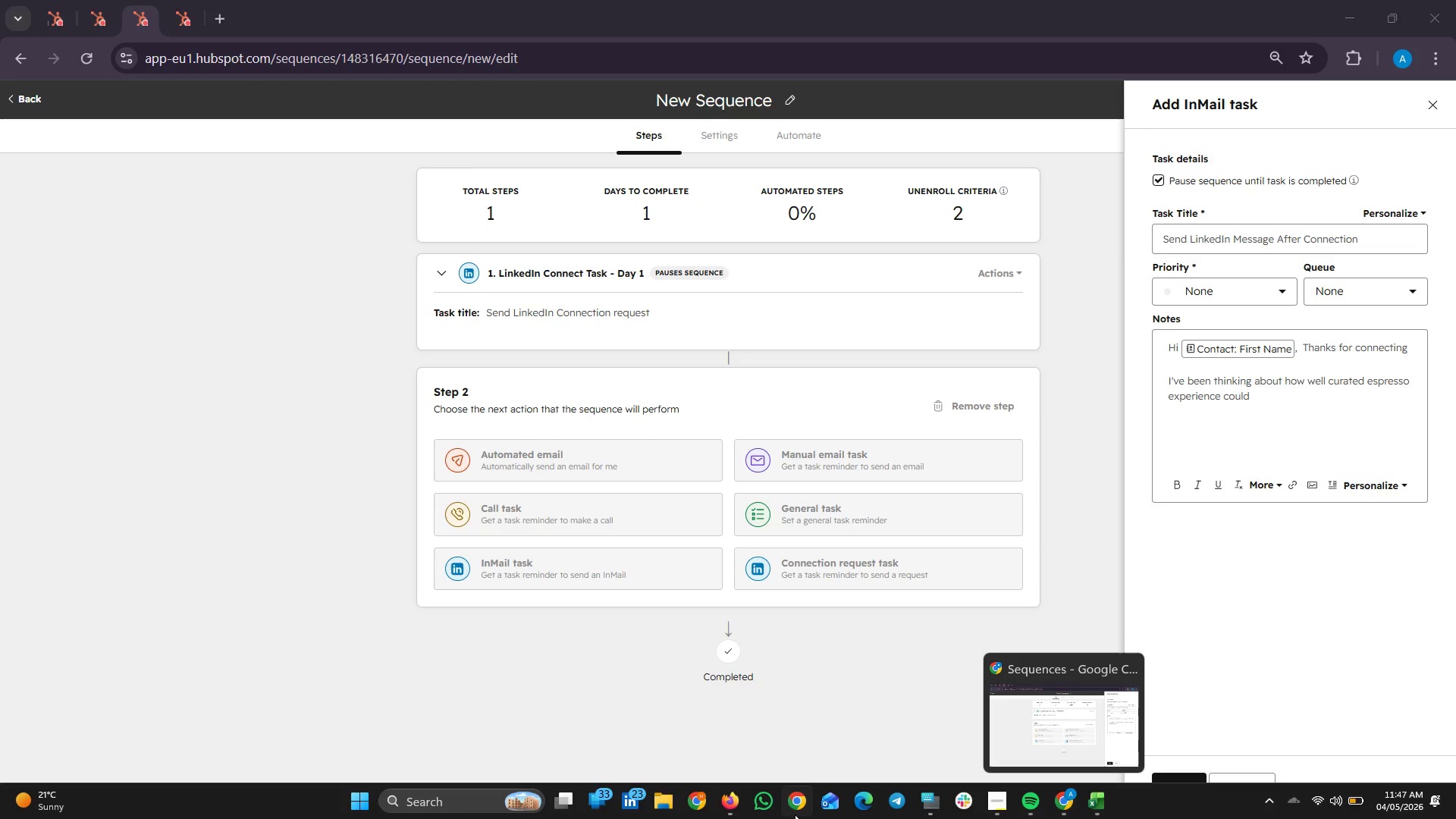 
left_click([733, 807])
 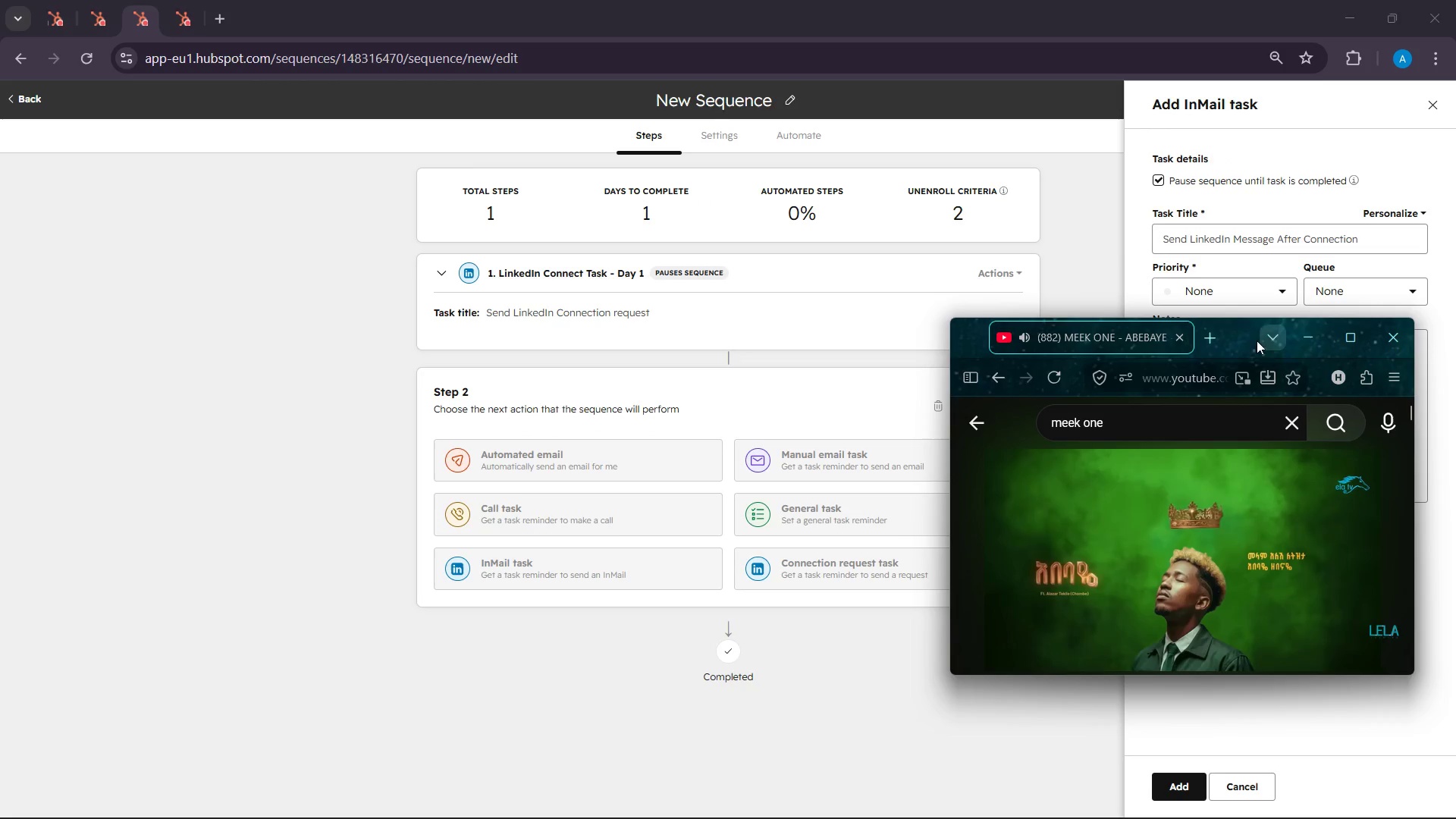 
left_click_drag(start_coordinate=[1245, 333], to_coordinate=[291, 285])
 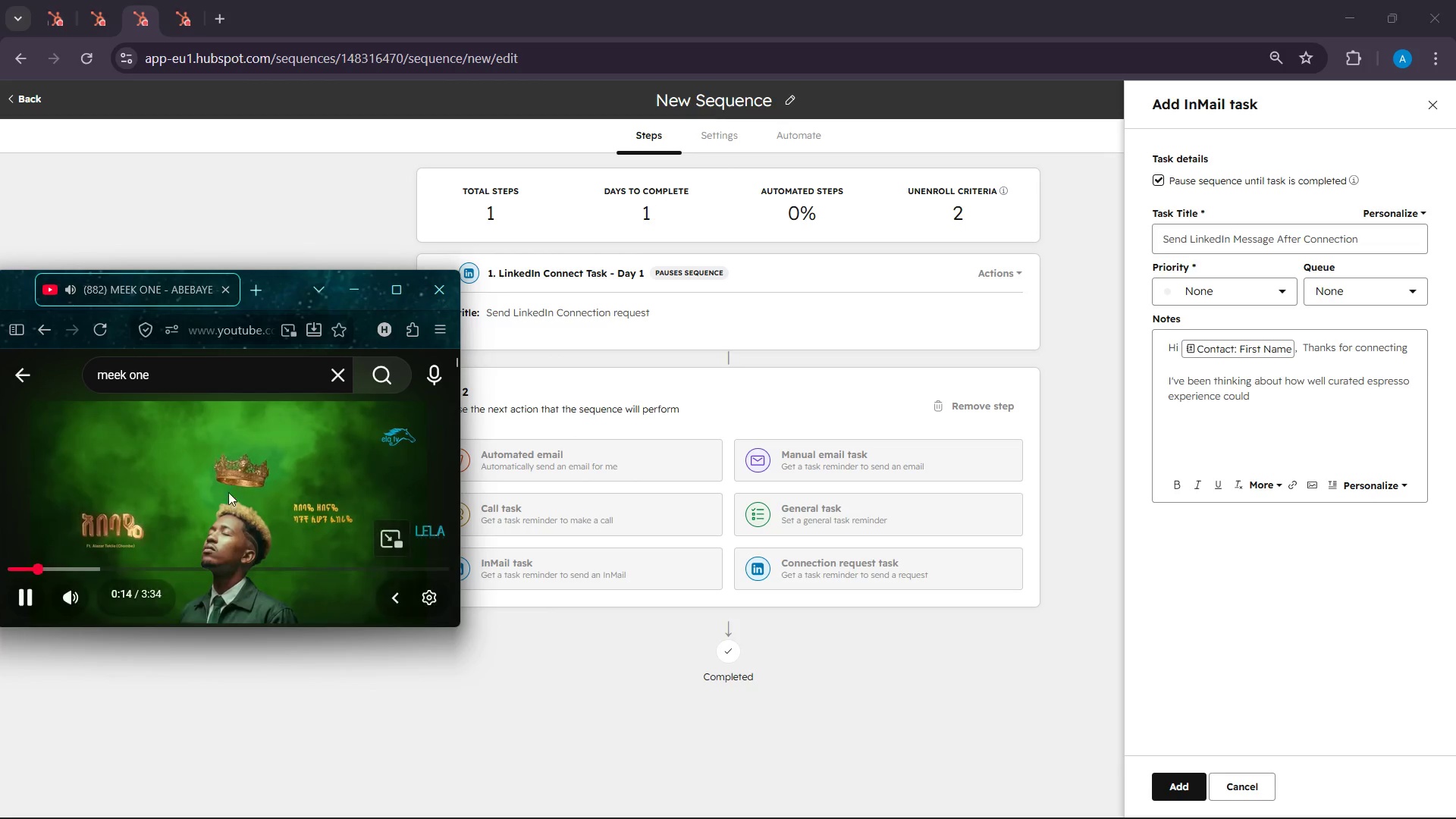 
scroll: coordinate [217, 494], scroll_direction: none, amount: 0.0
 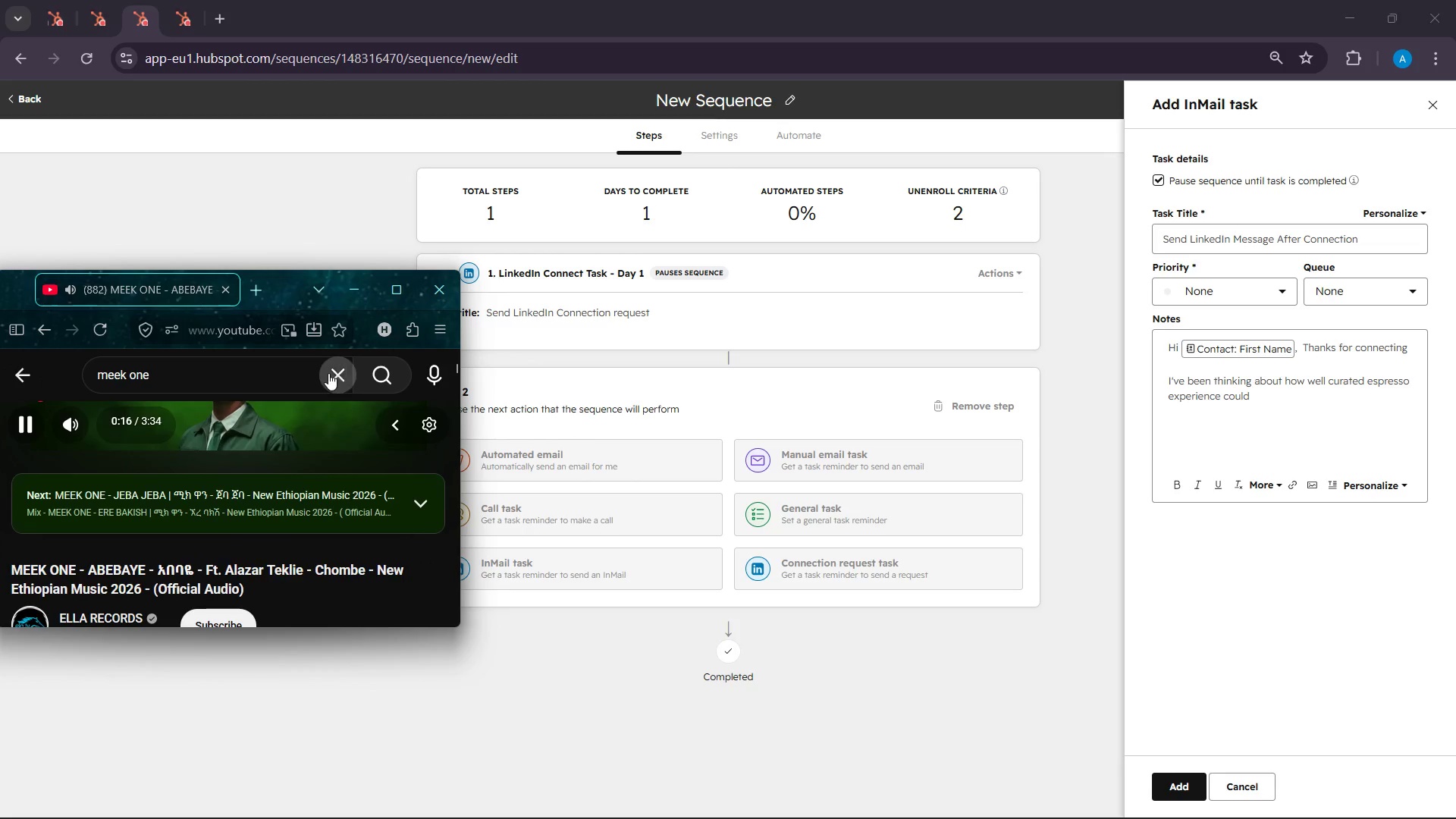 
left_click([328, 373])
 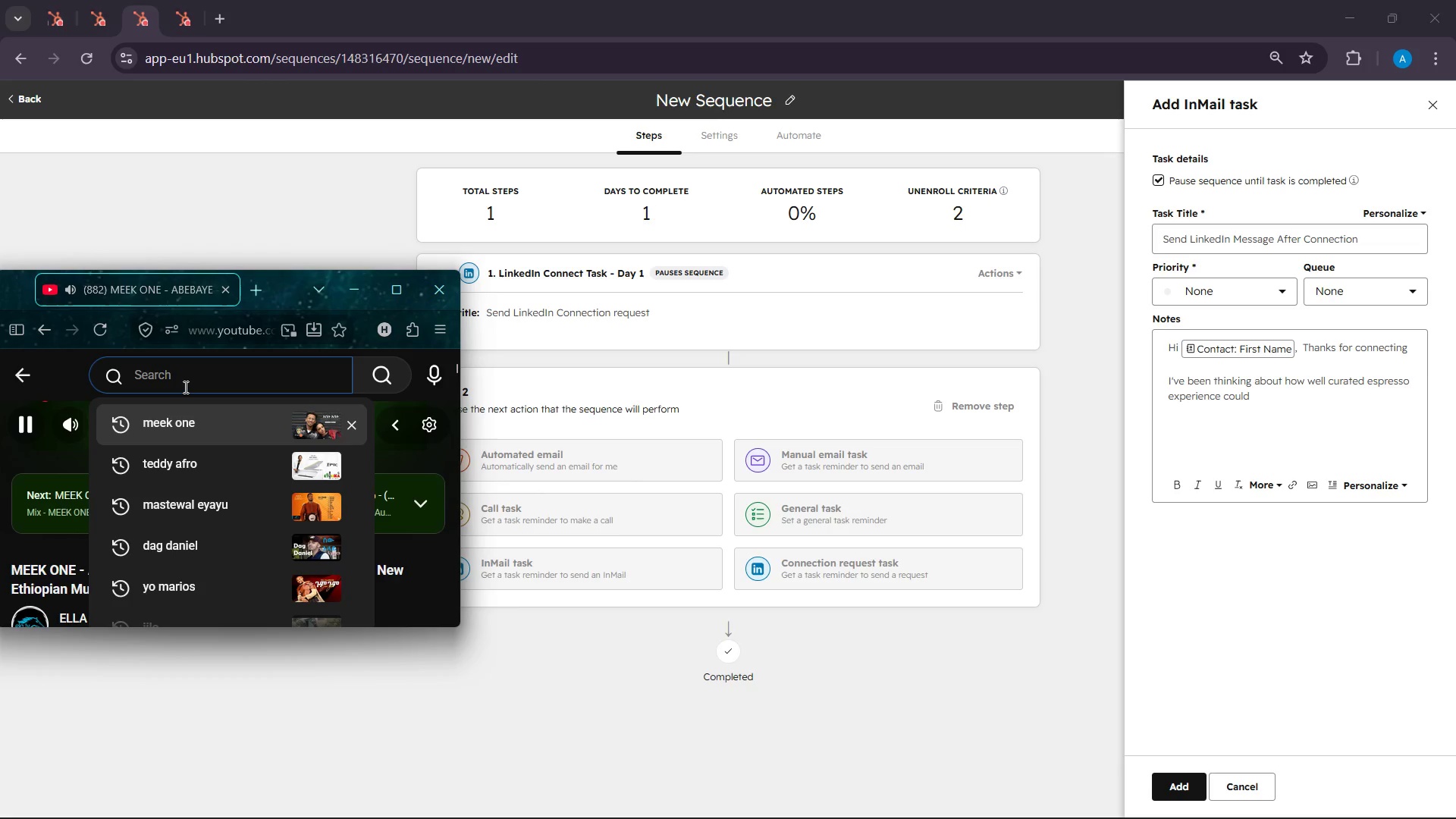 
type(mirr)
 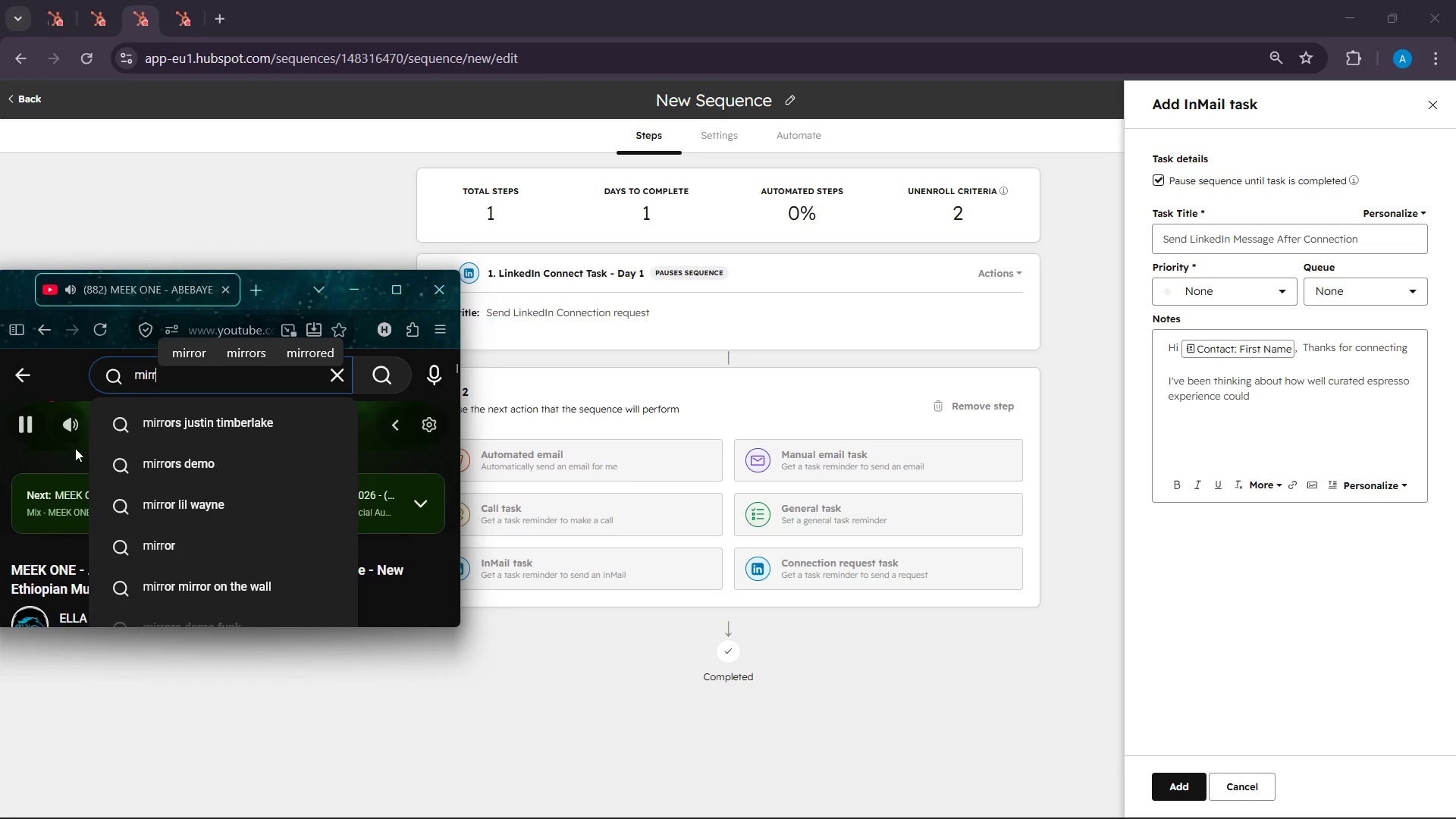 
left_click([228, 417])
 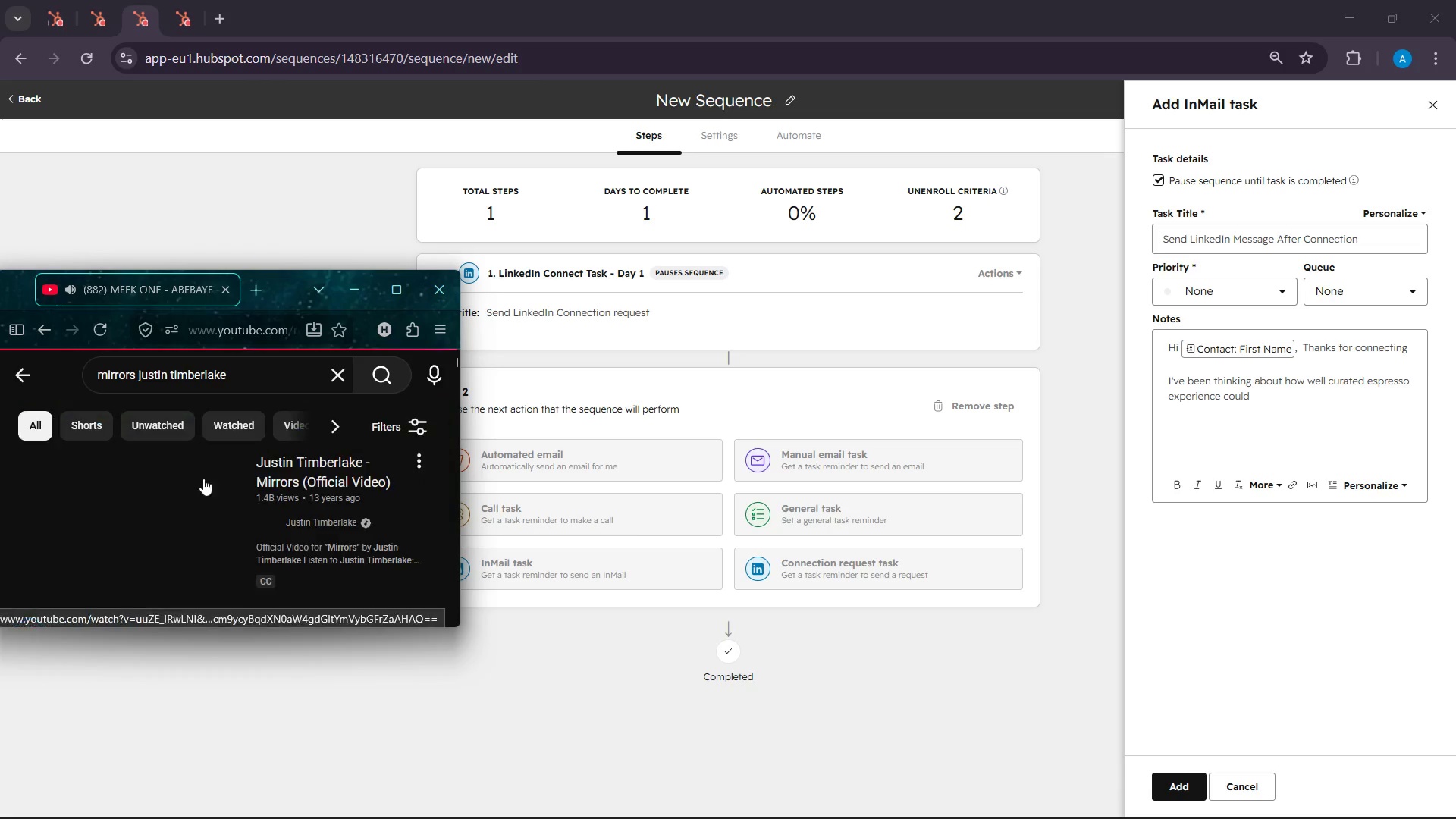 
left_click([200, 494])
 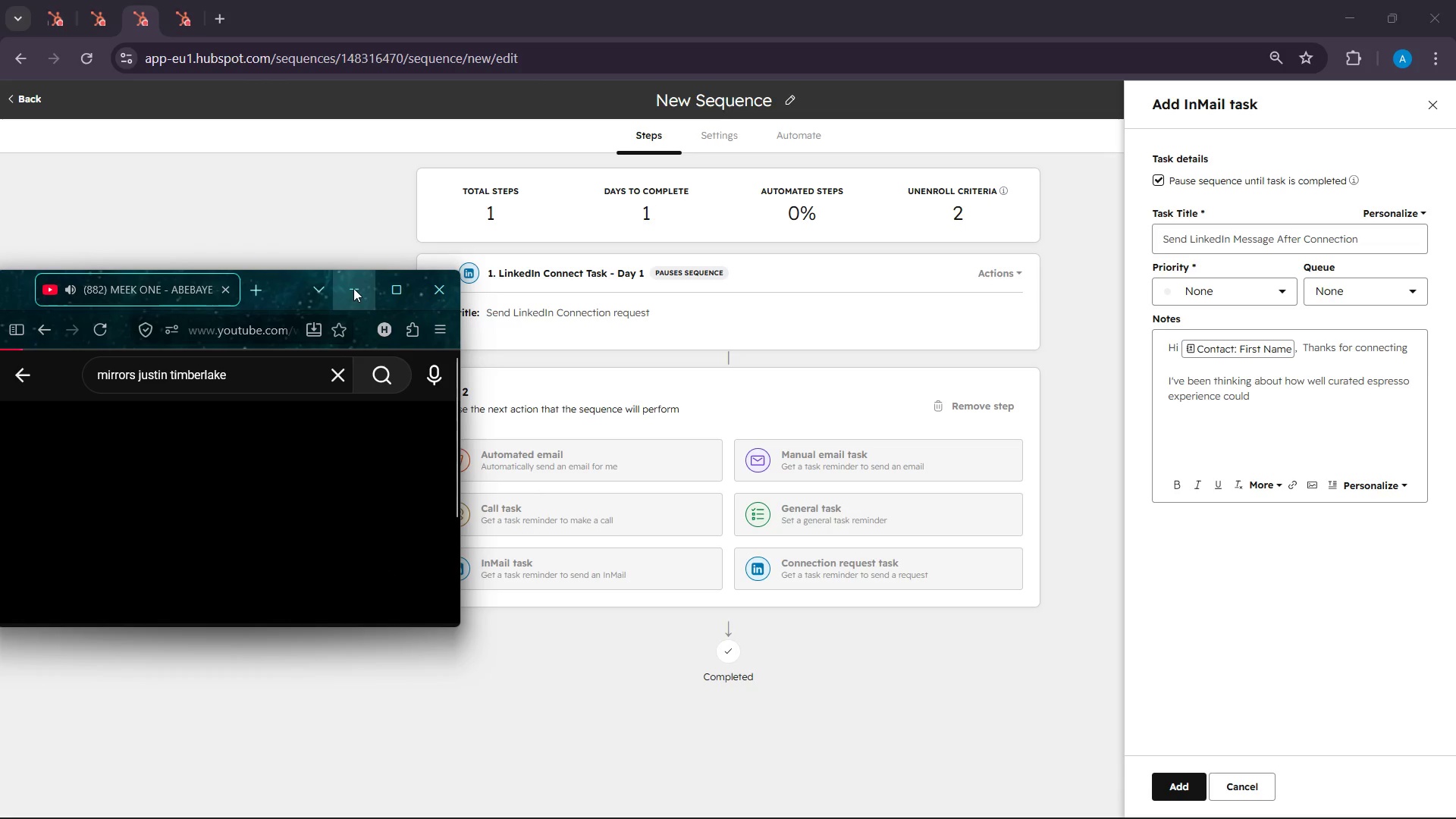 
left_click([353, 285])
 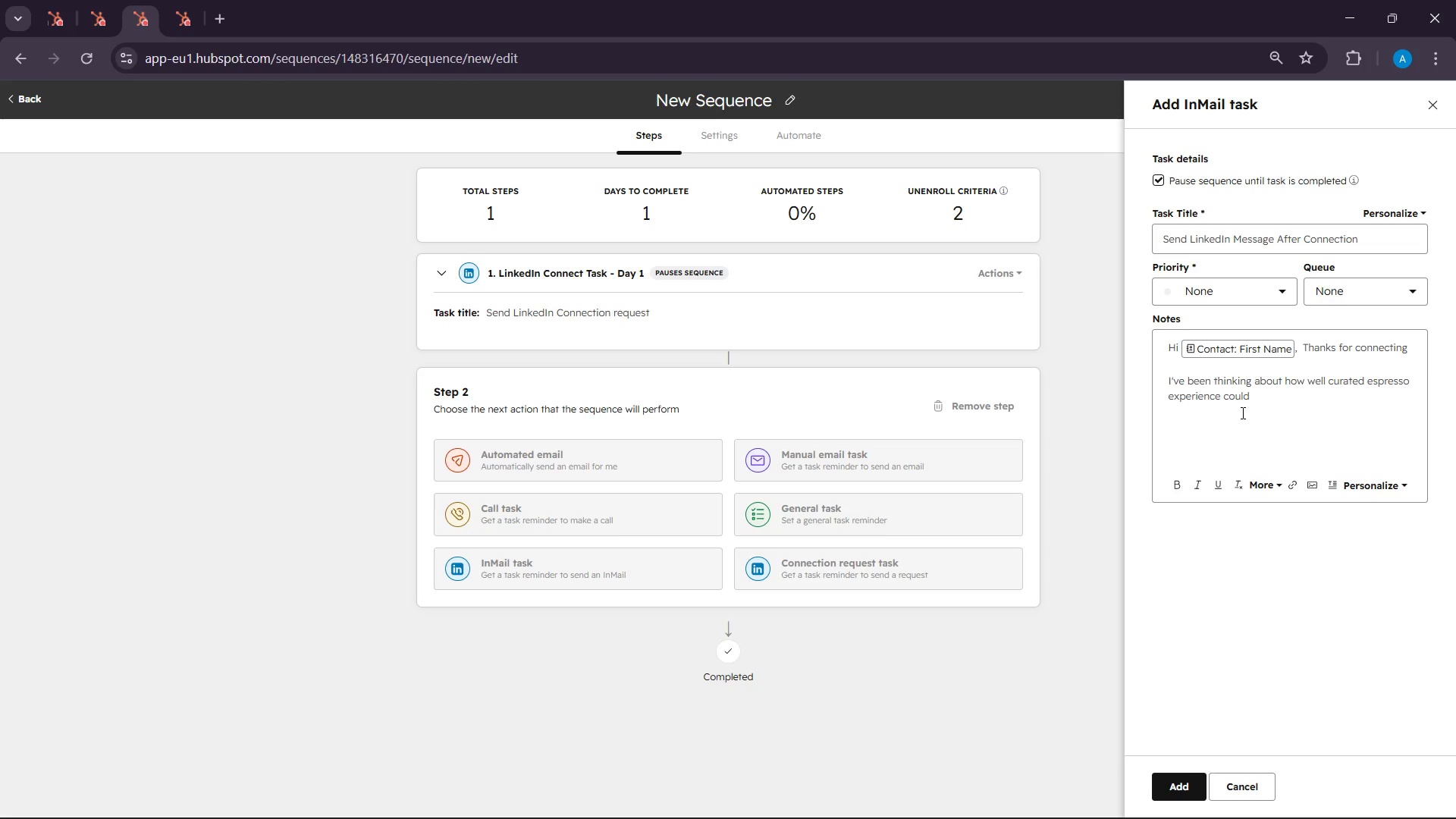 
wait(5.31)
 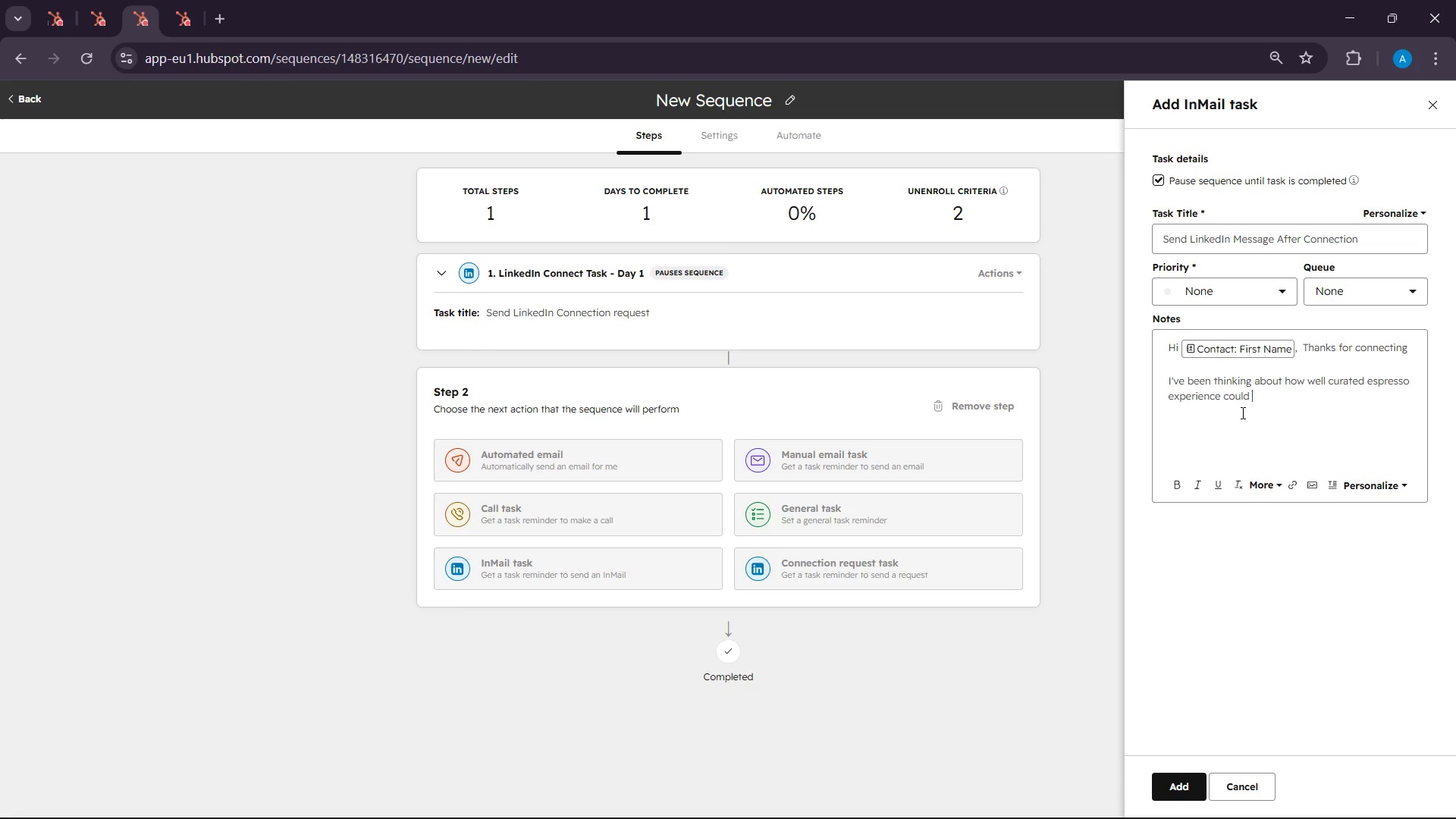 
type(cop)
key(Backspace)
type(plr)
key(Backspace)
type(ement )
 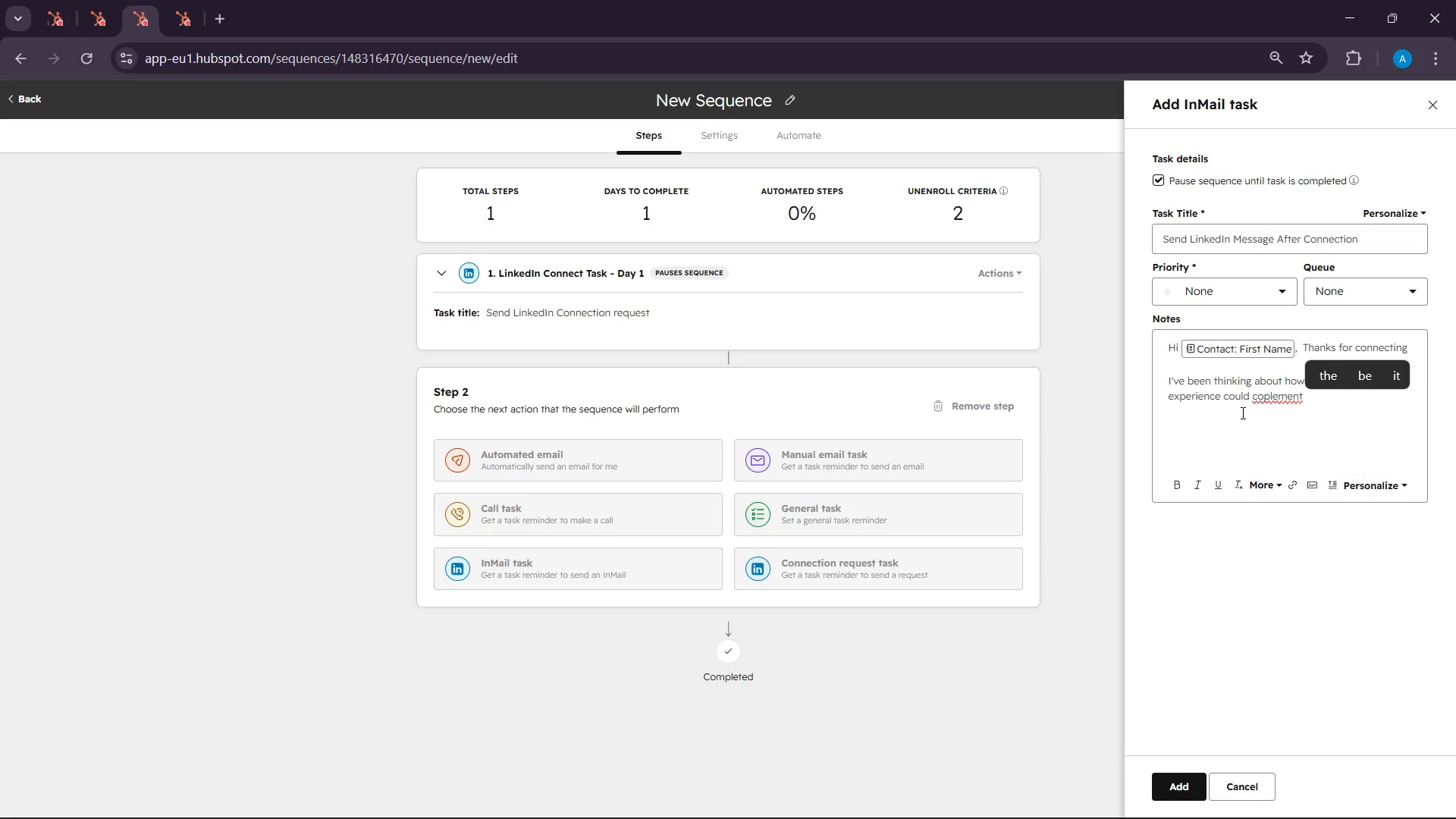 
wait(7.92)
 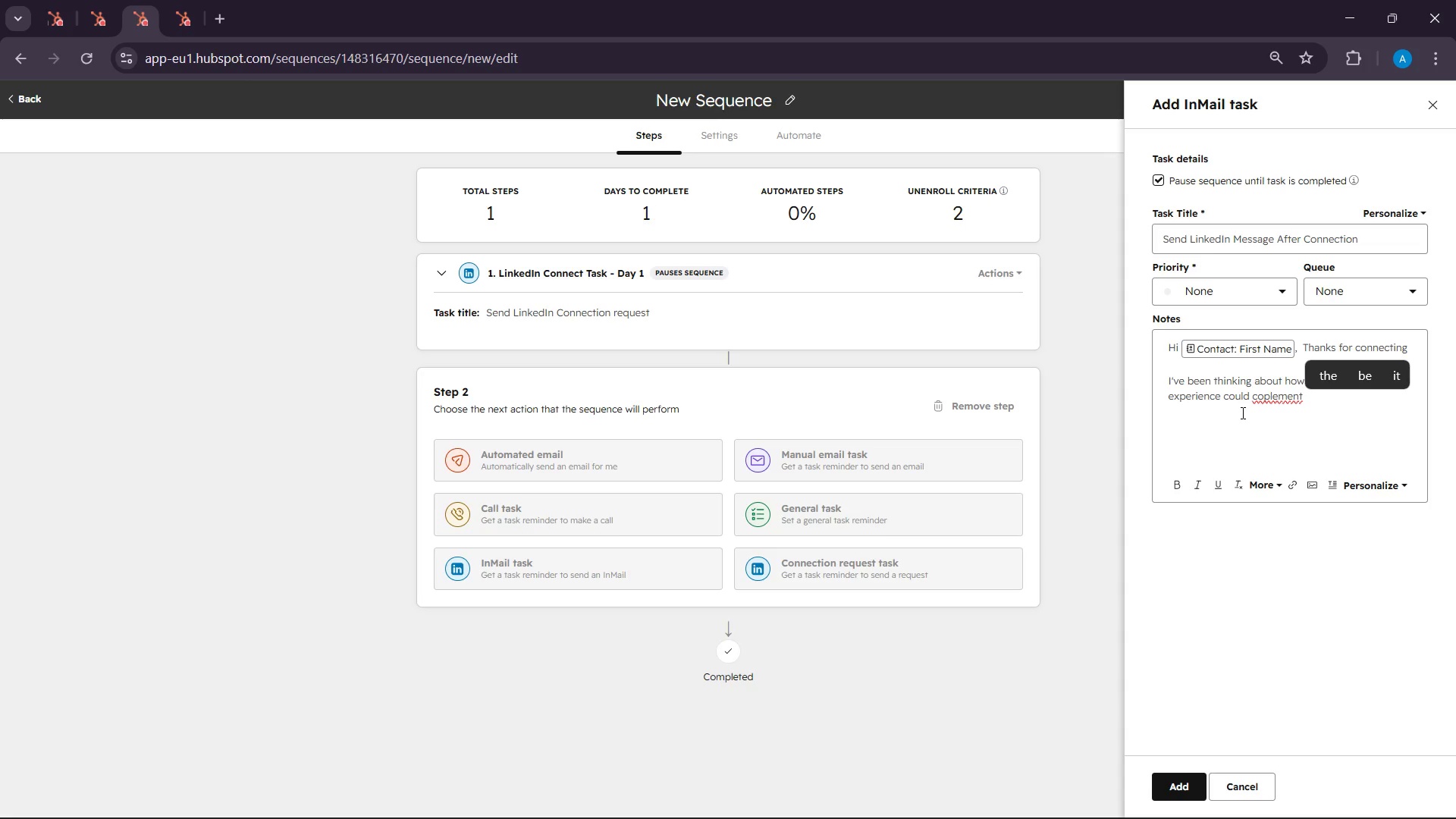 
left_click([1262, 395])
 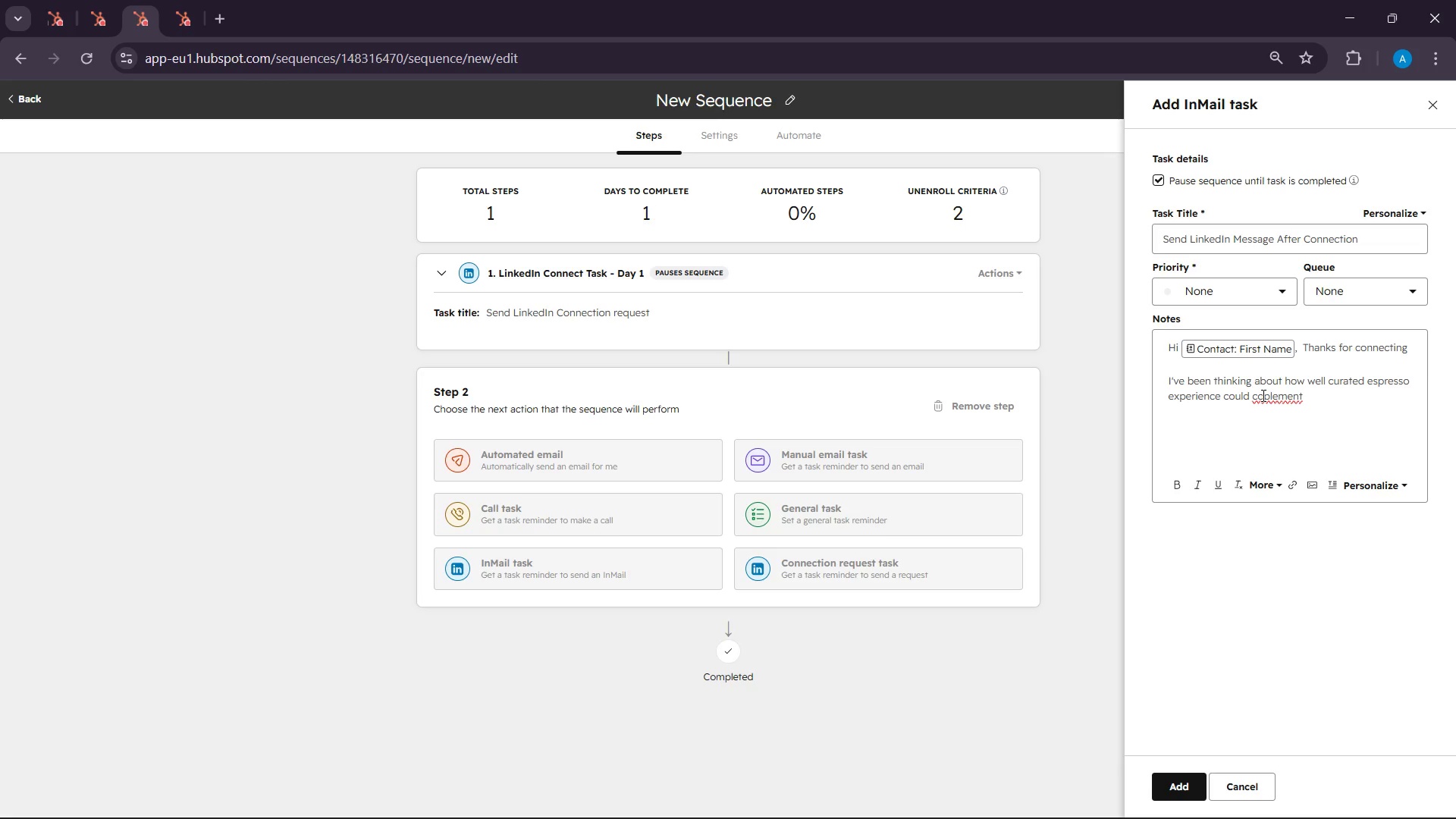 
key(M)
 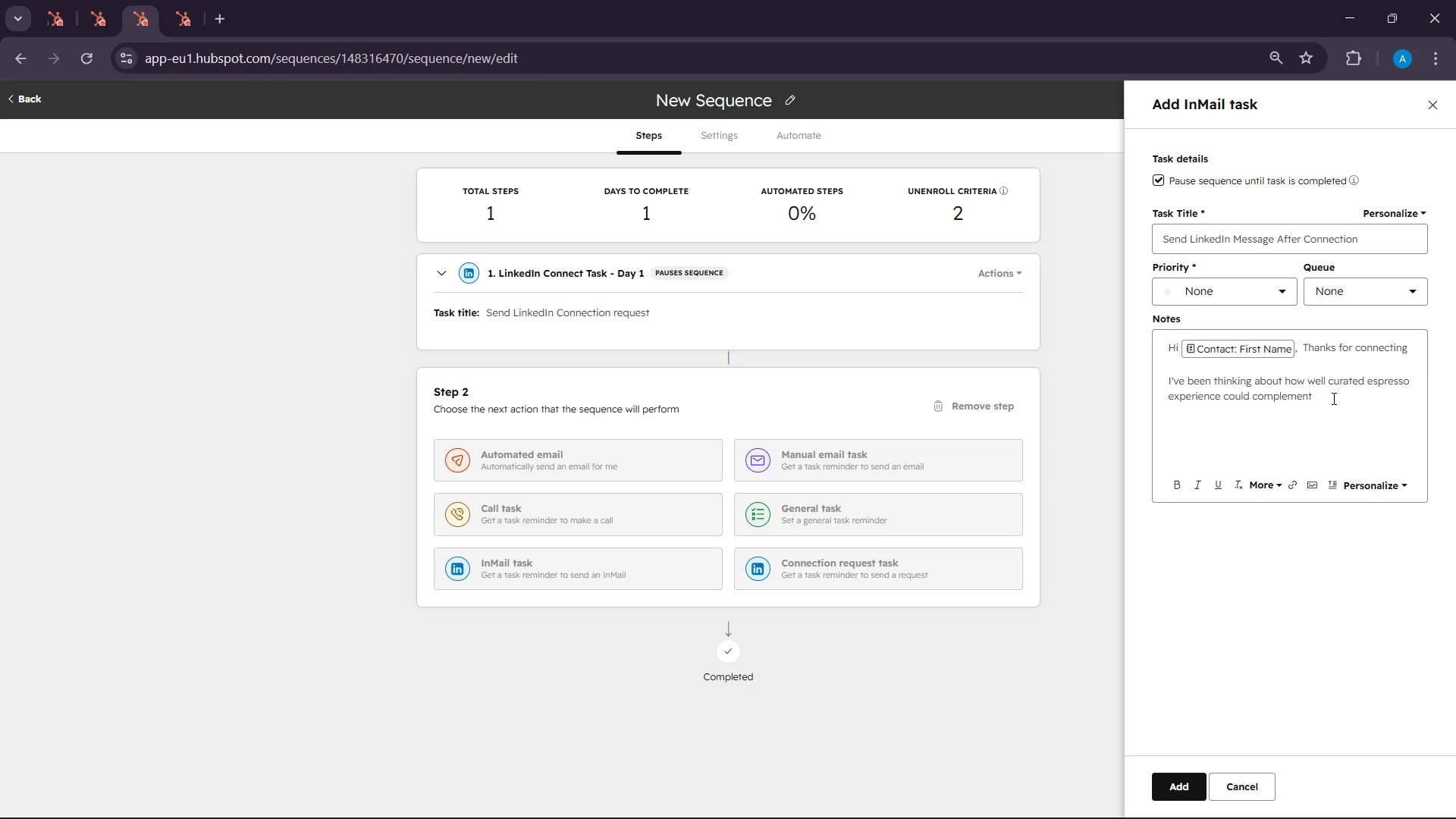 
left_click([1332, 397])
 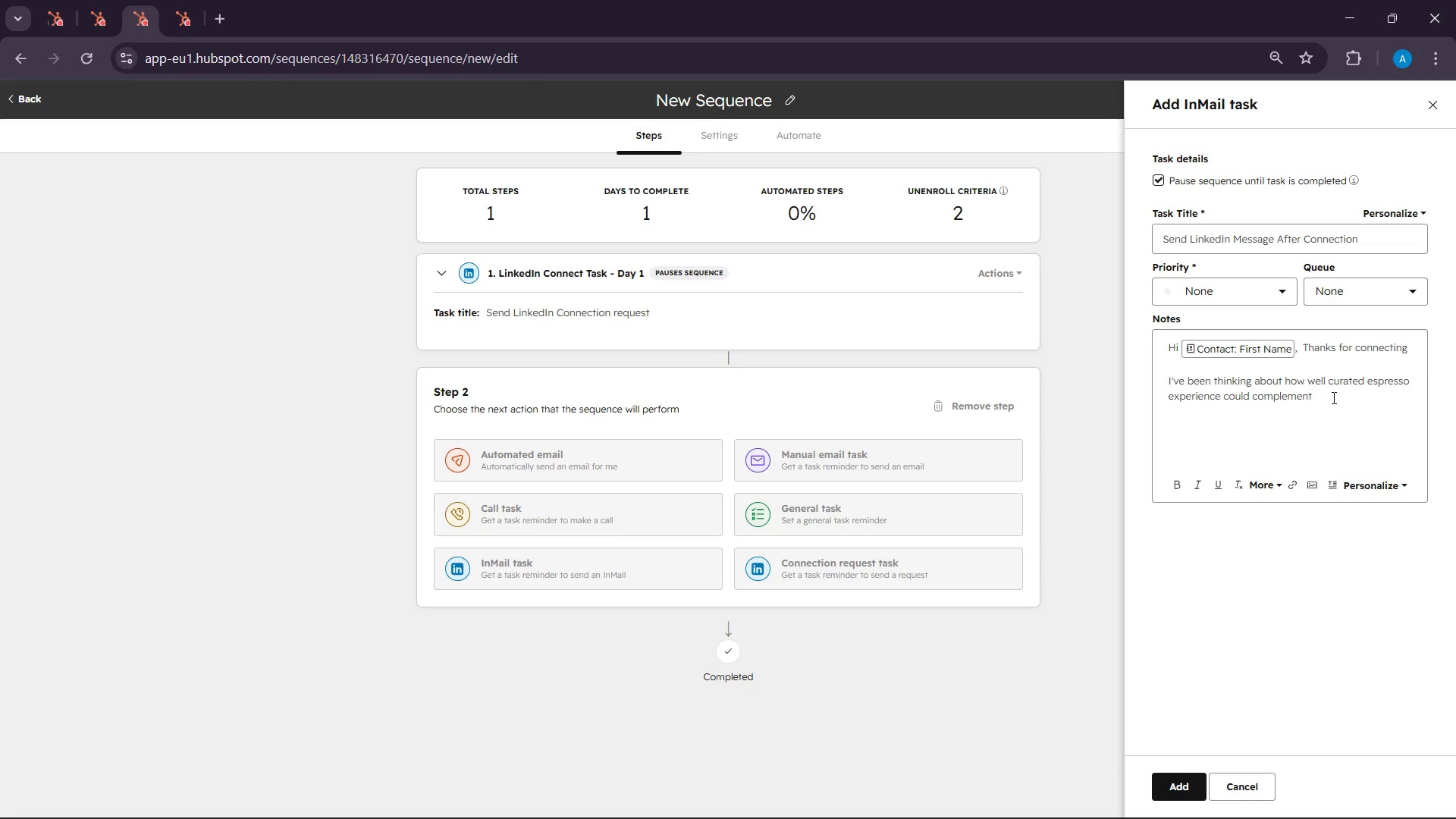 
type(the )
 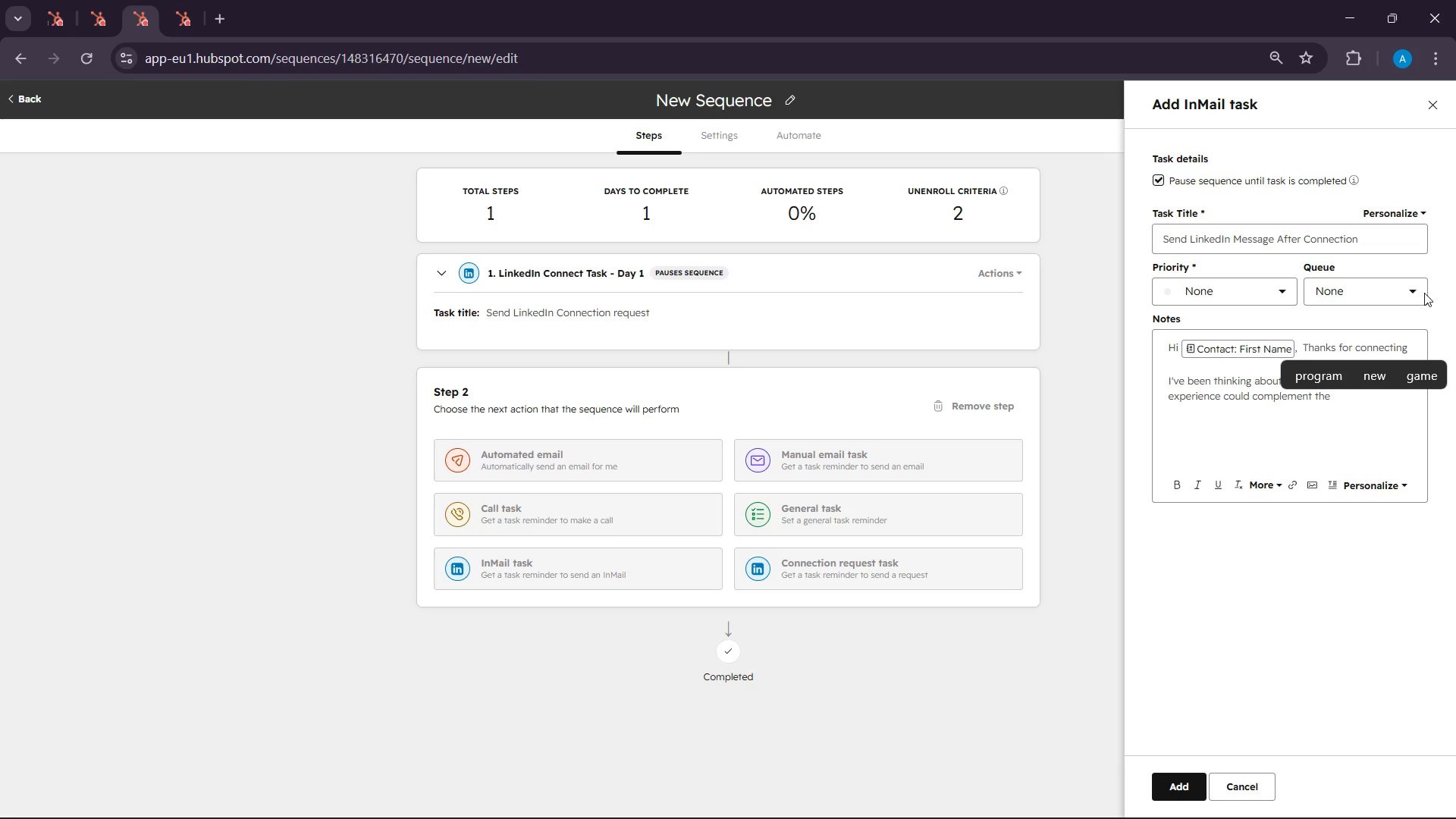 
left_click([1376, 489])
 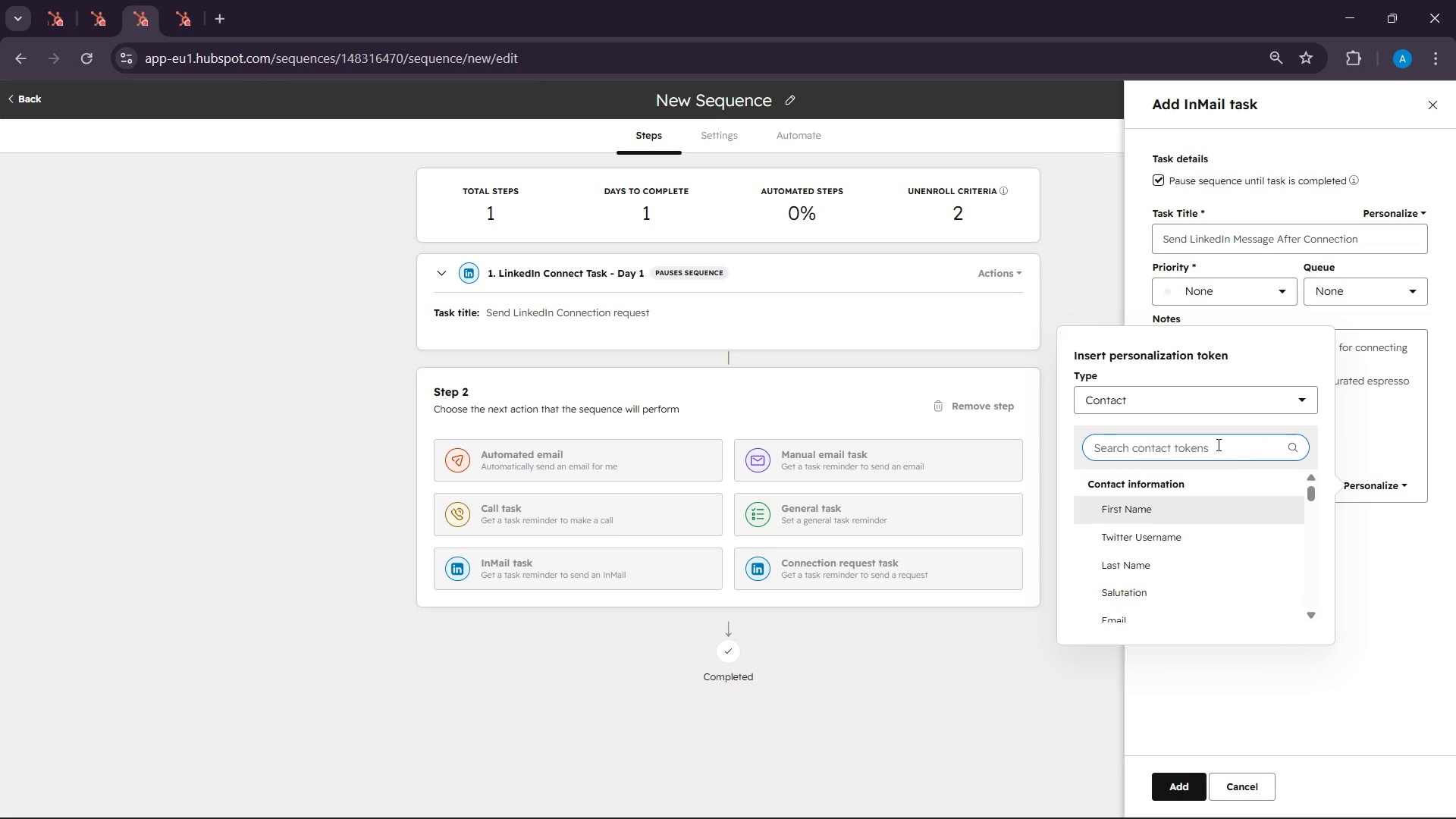 
left_click([1217, 444])
 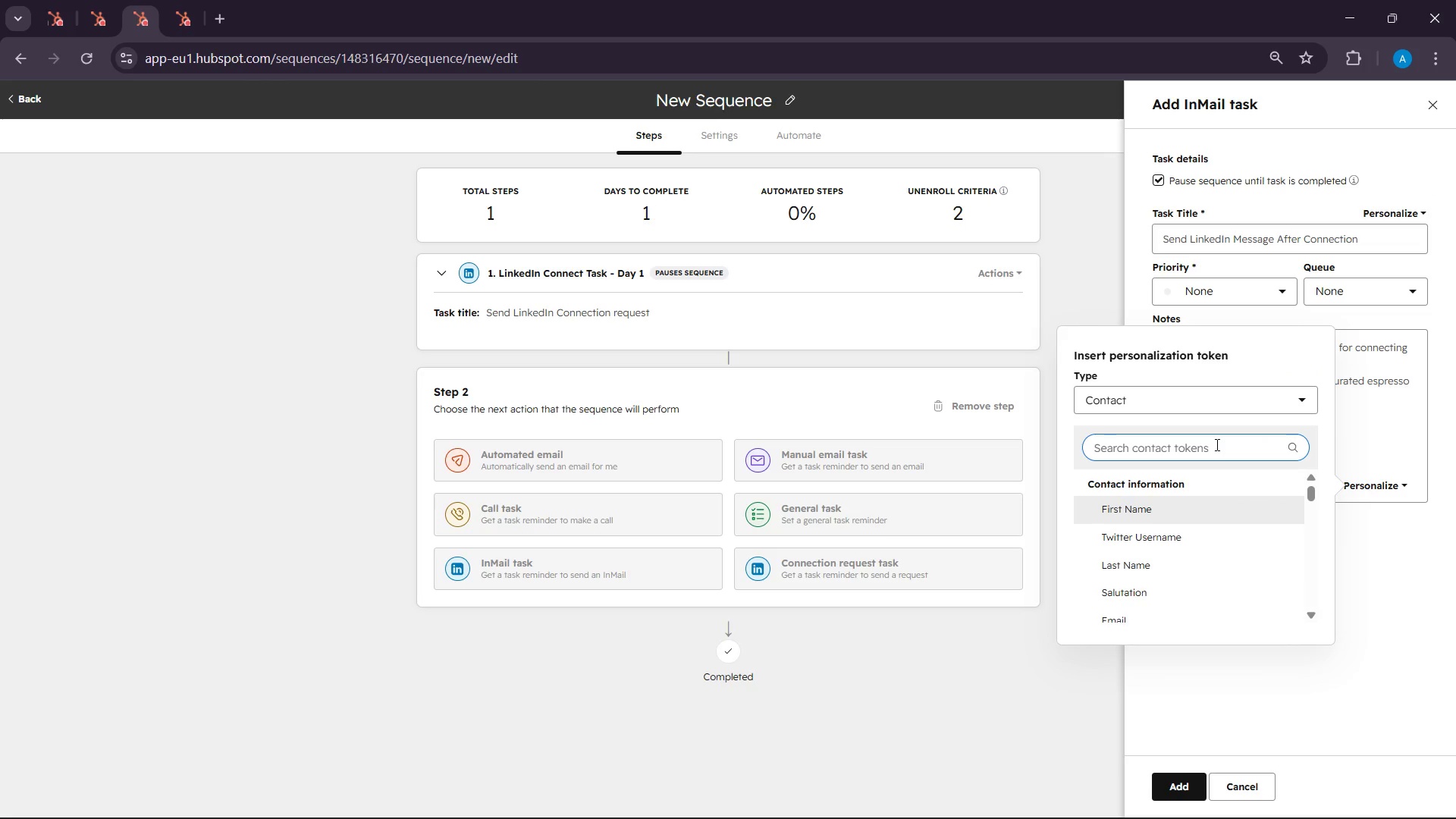 
type(aesthe)
 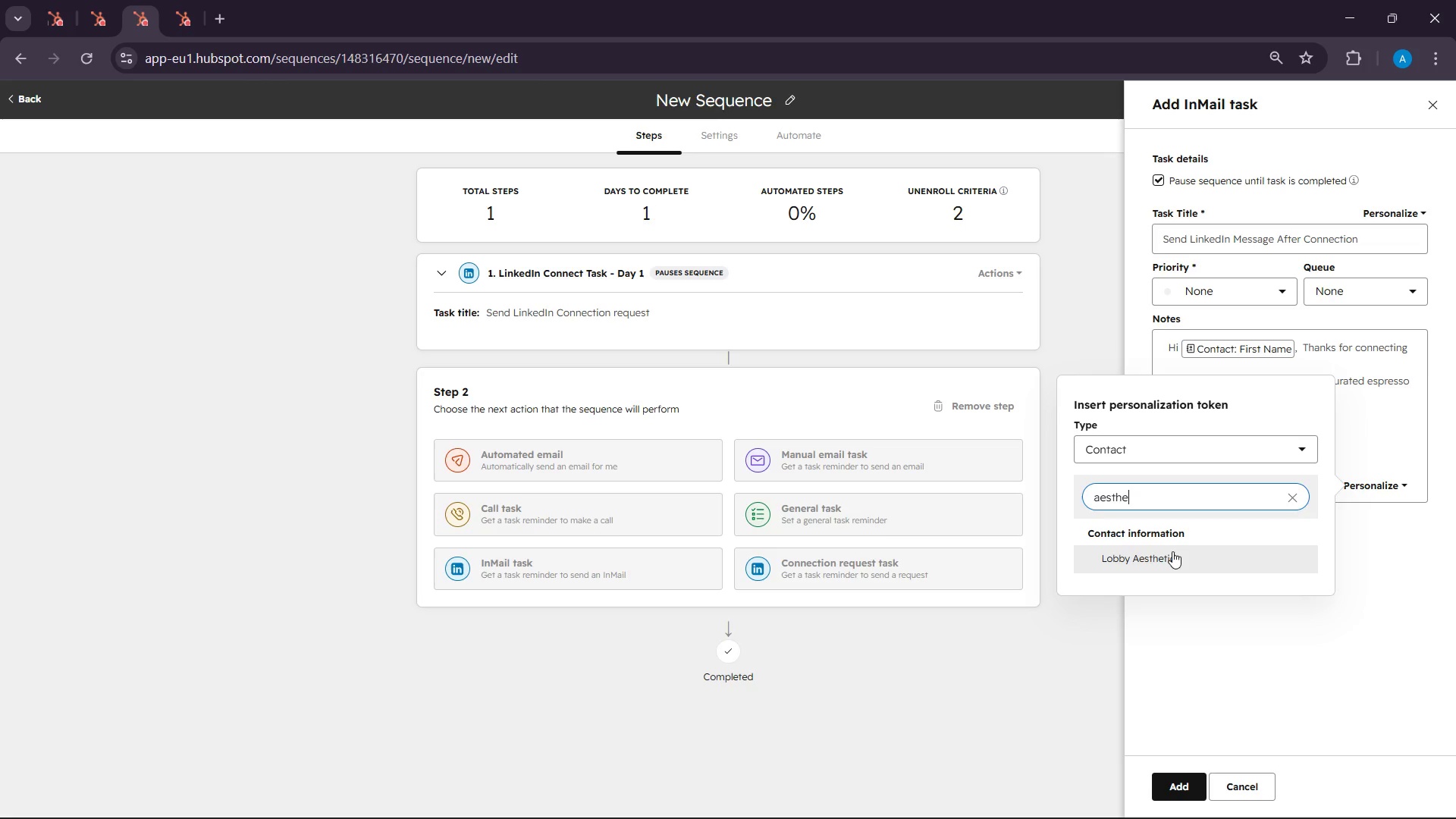 
left_click([1172, 551])
 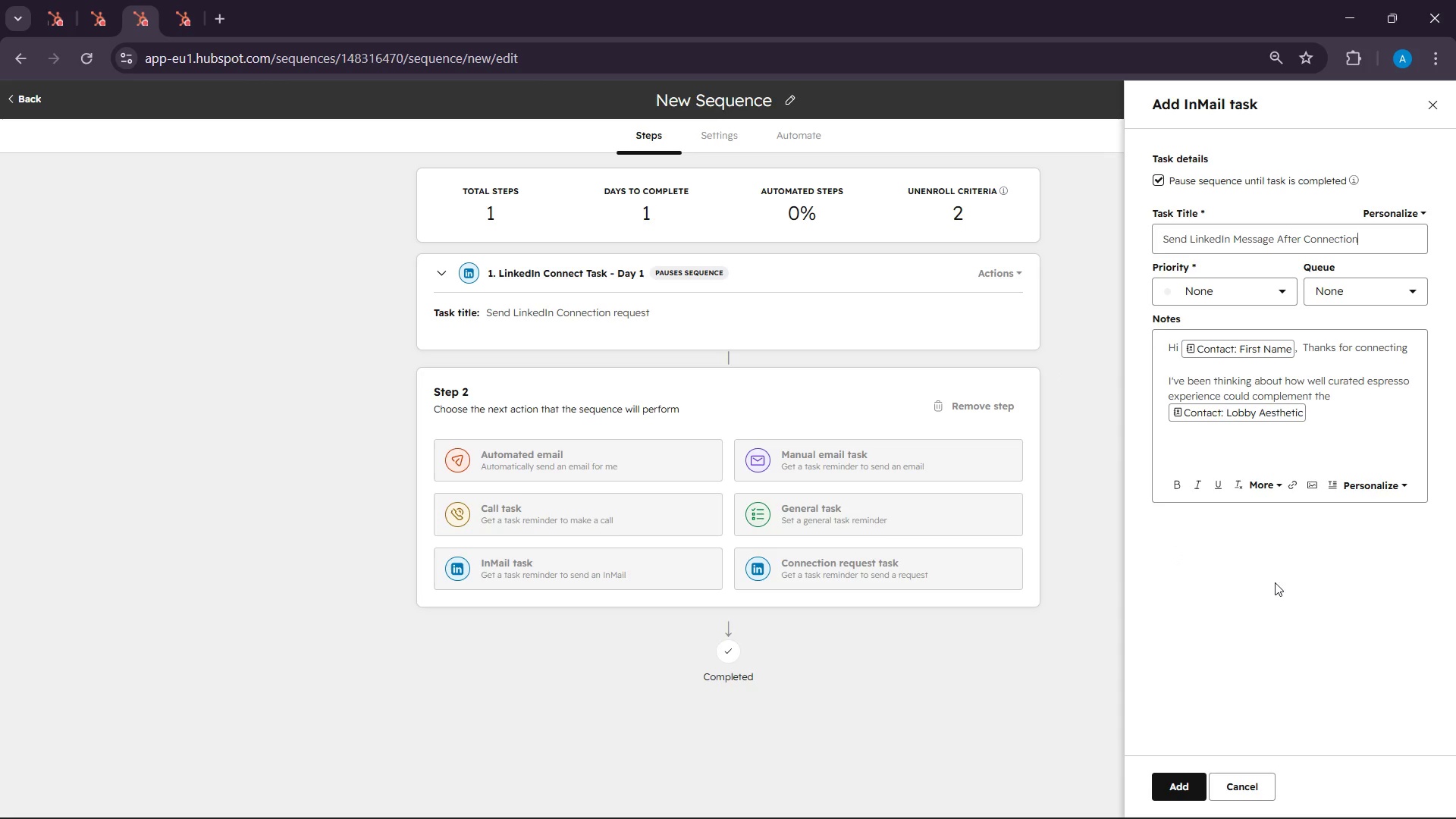 
left_click([1332, 418])
 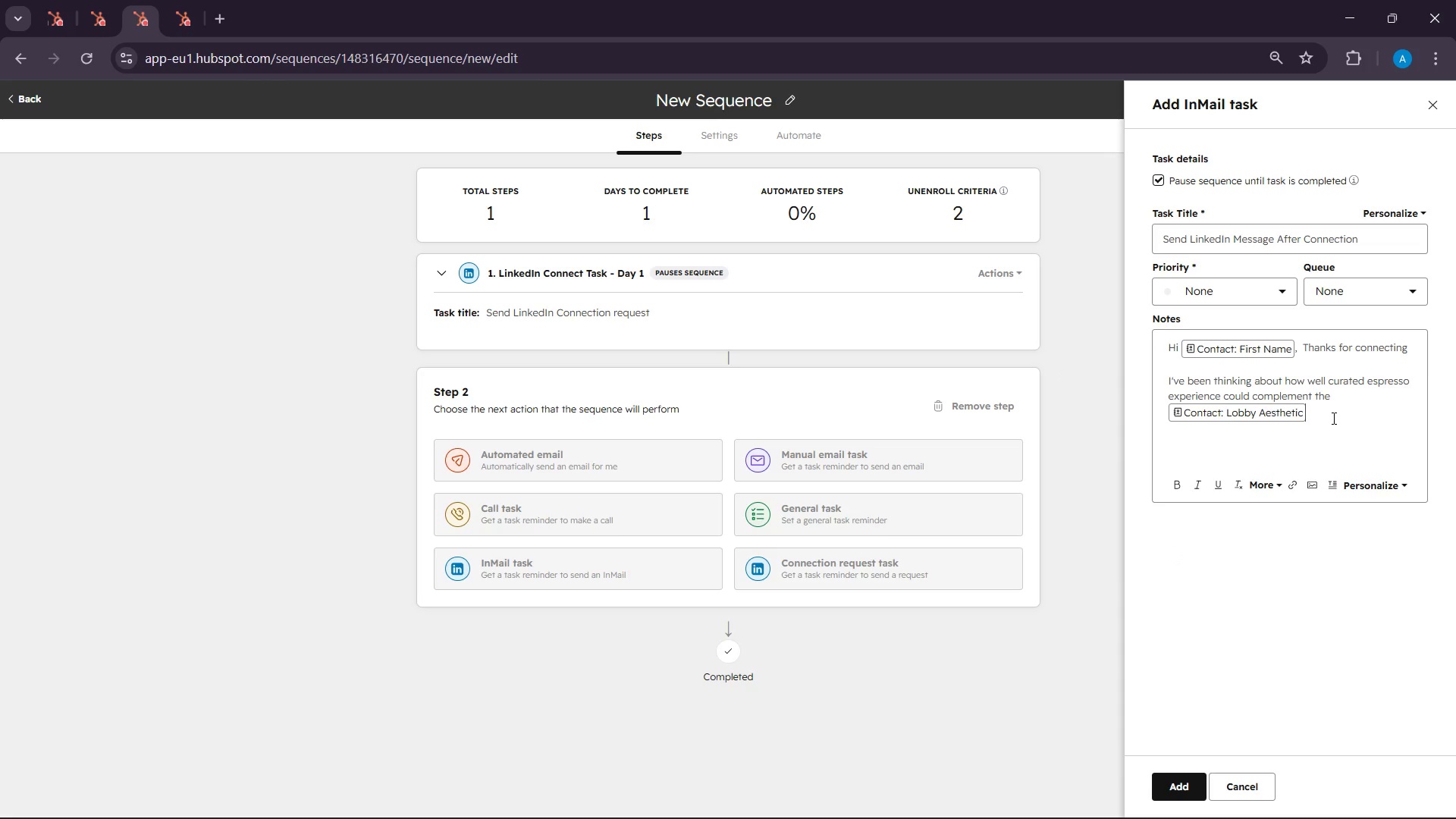 
type( i )
key(Backspace)
type(dentity at )
 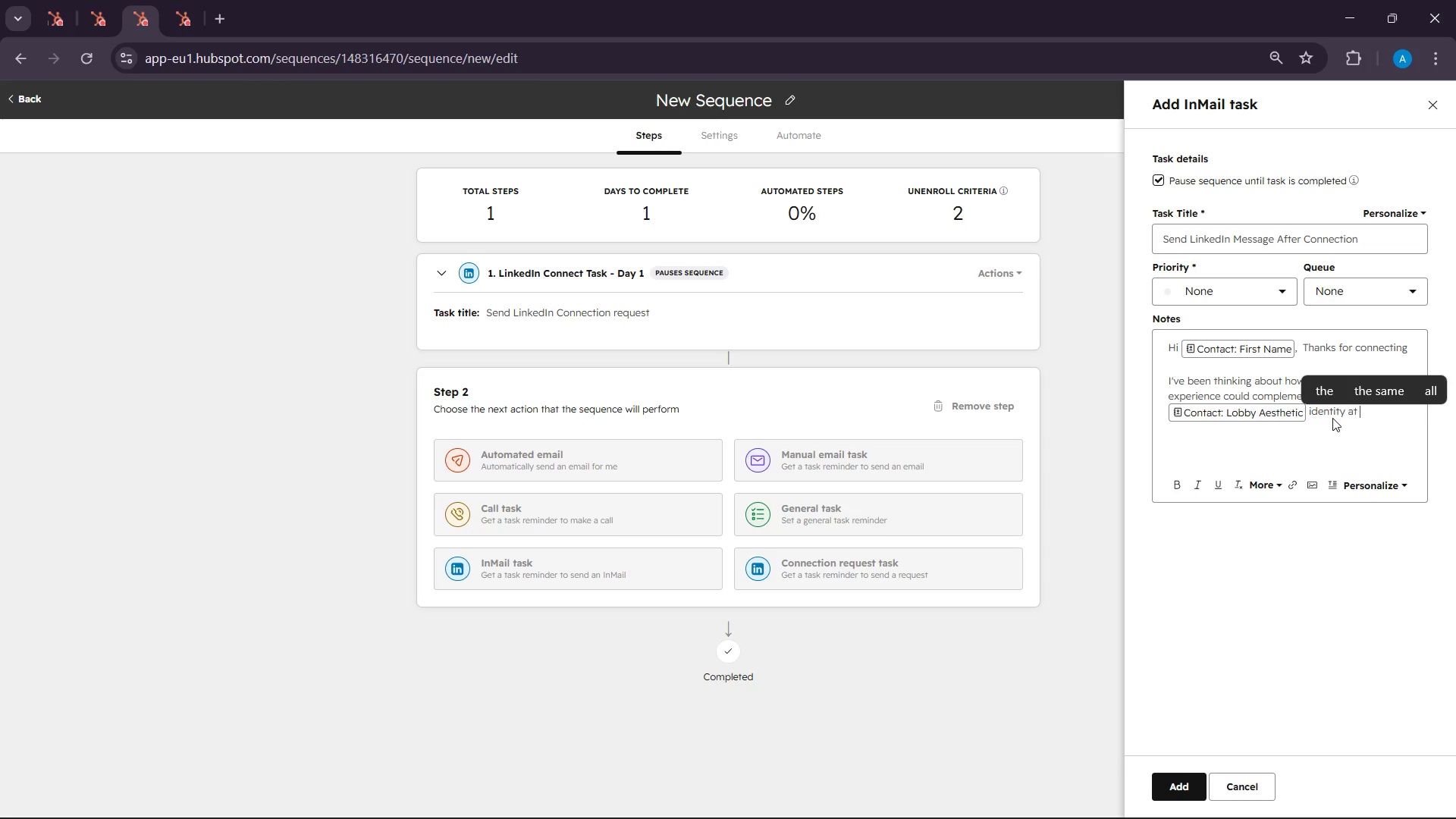 
wait(7.38)
 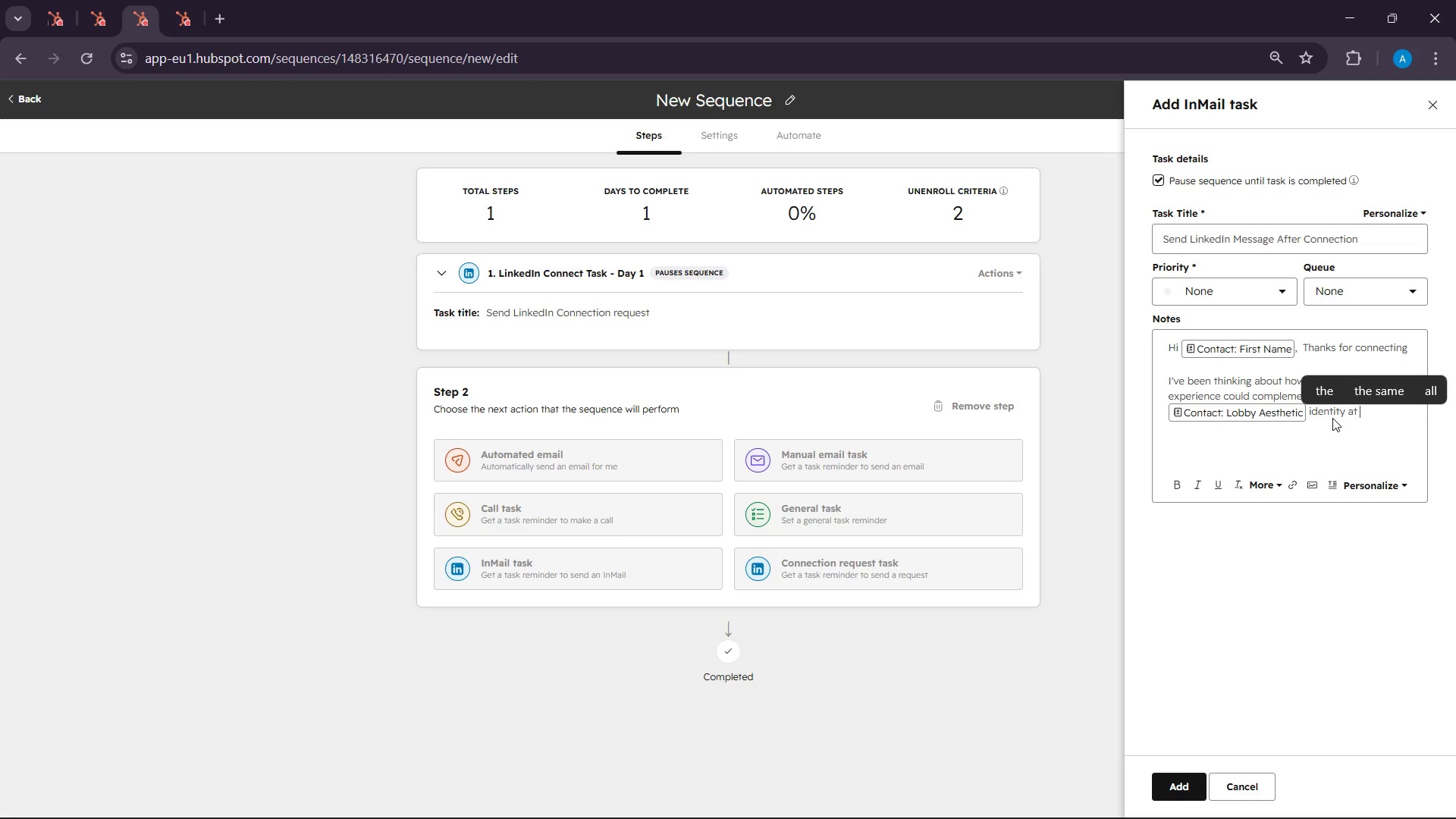 
left_click([1391, 485])
 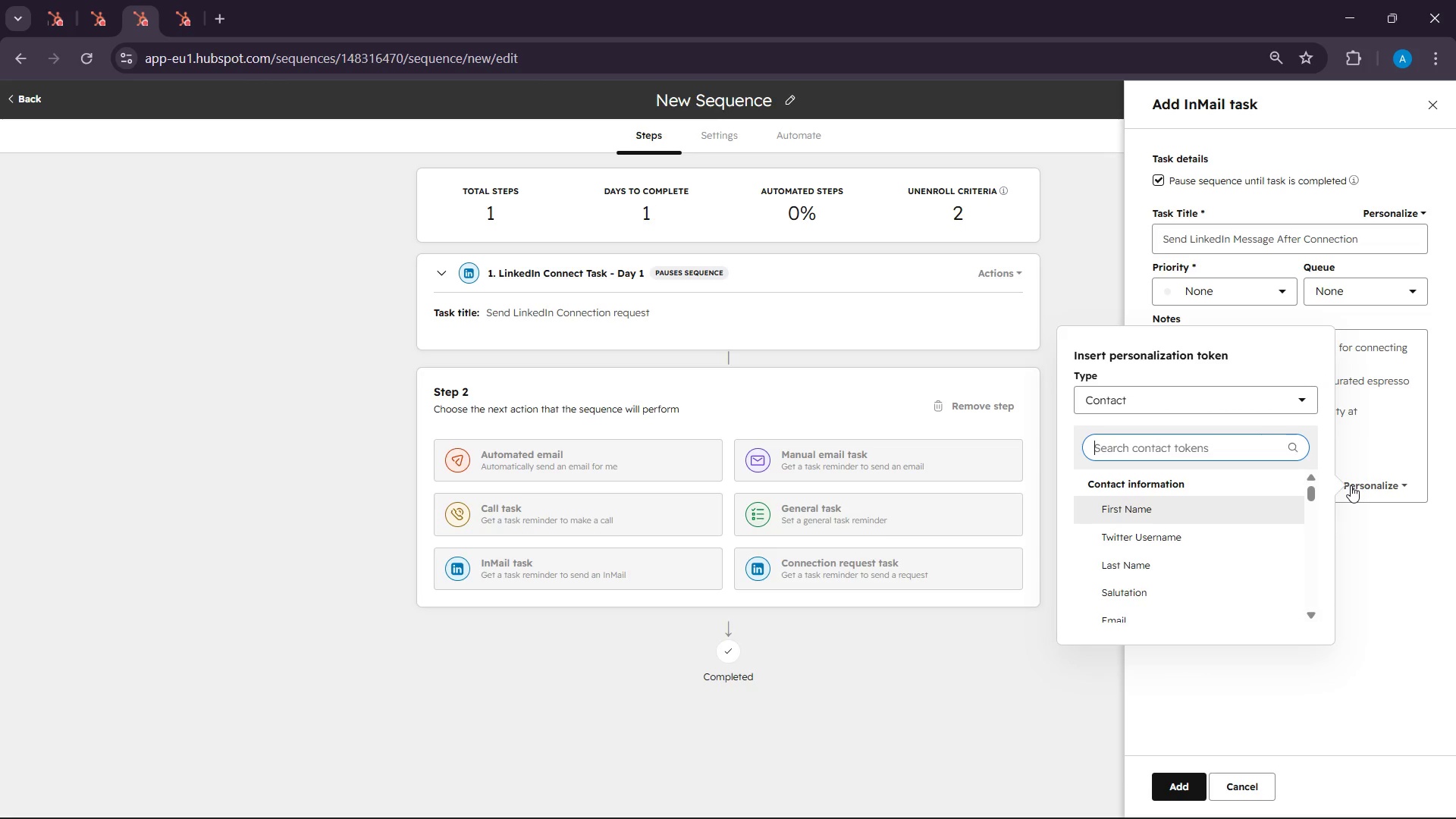 
type(hotel name)
 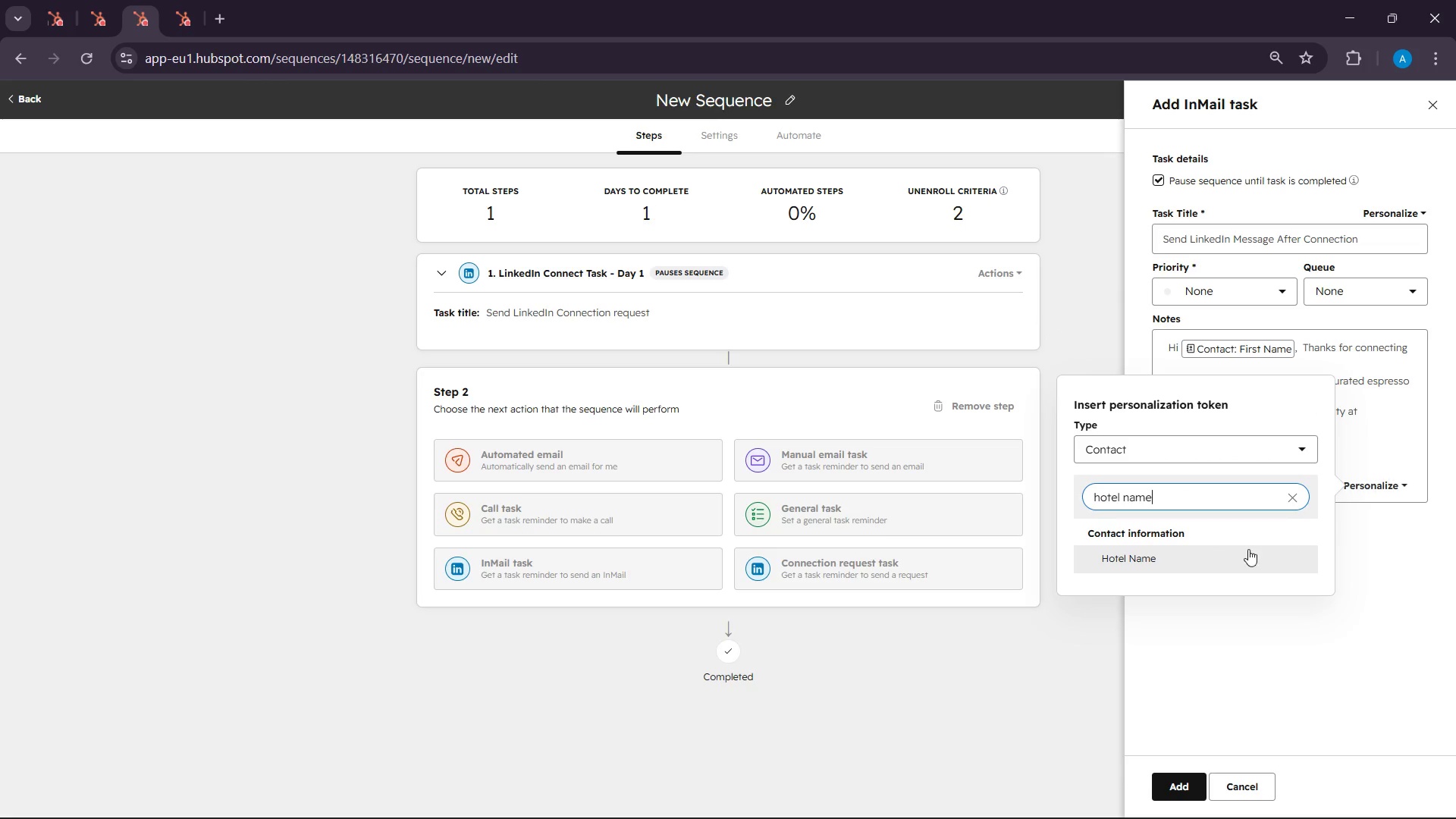 
left_click([1244, 564])
 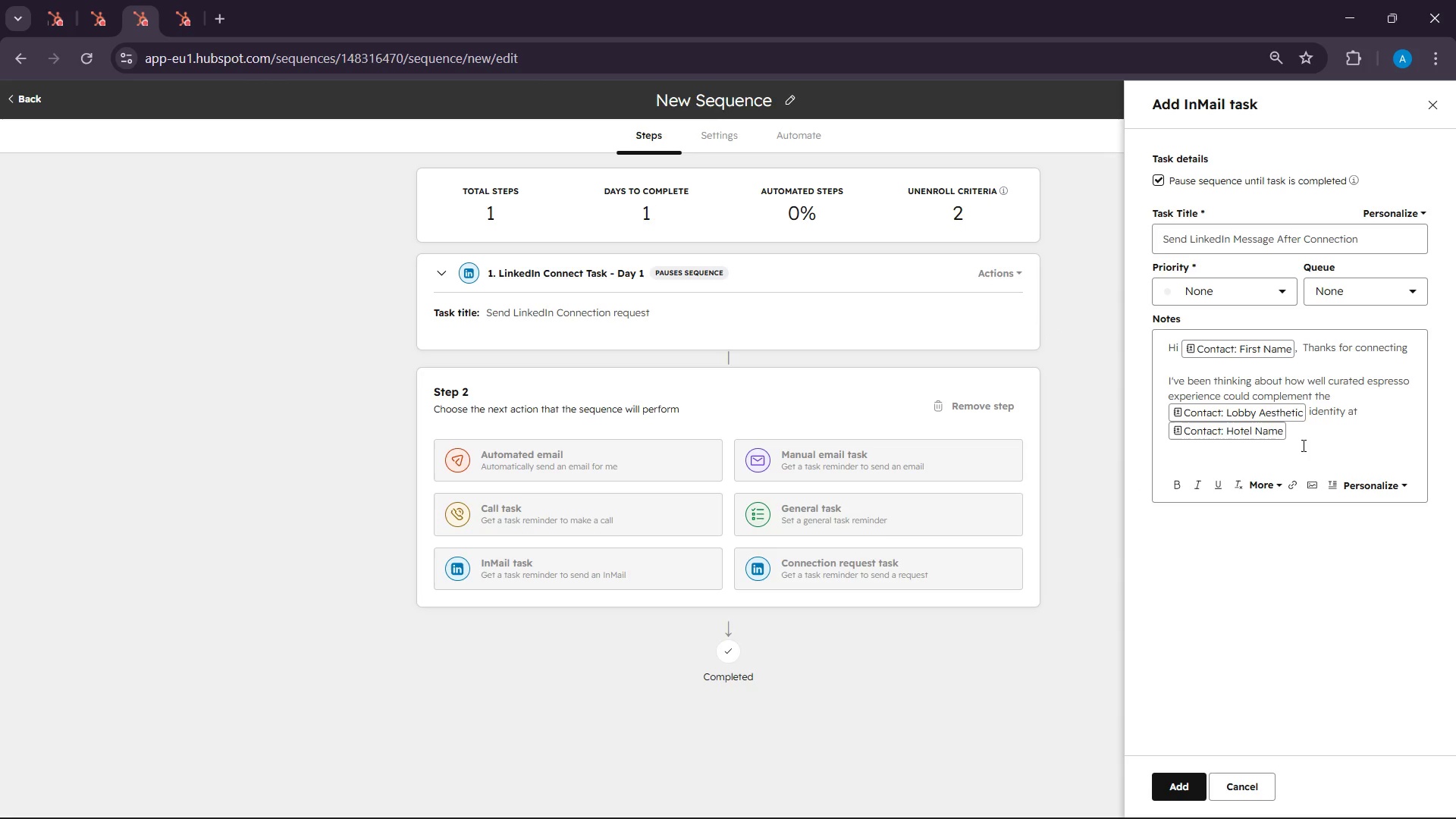 
left_click([1303, 441])
 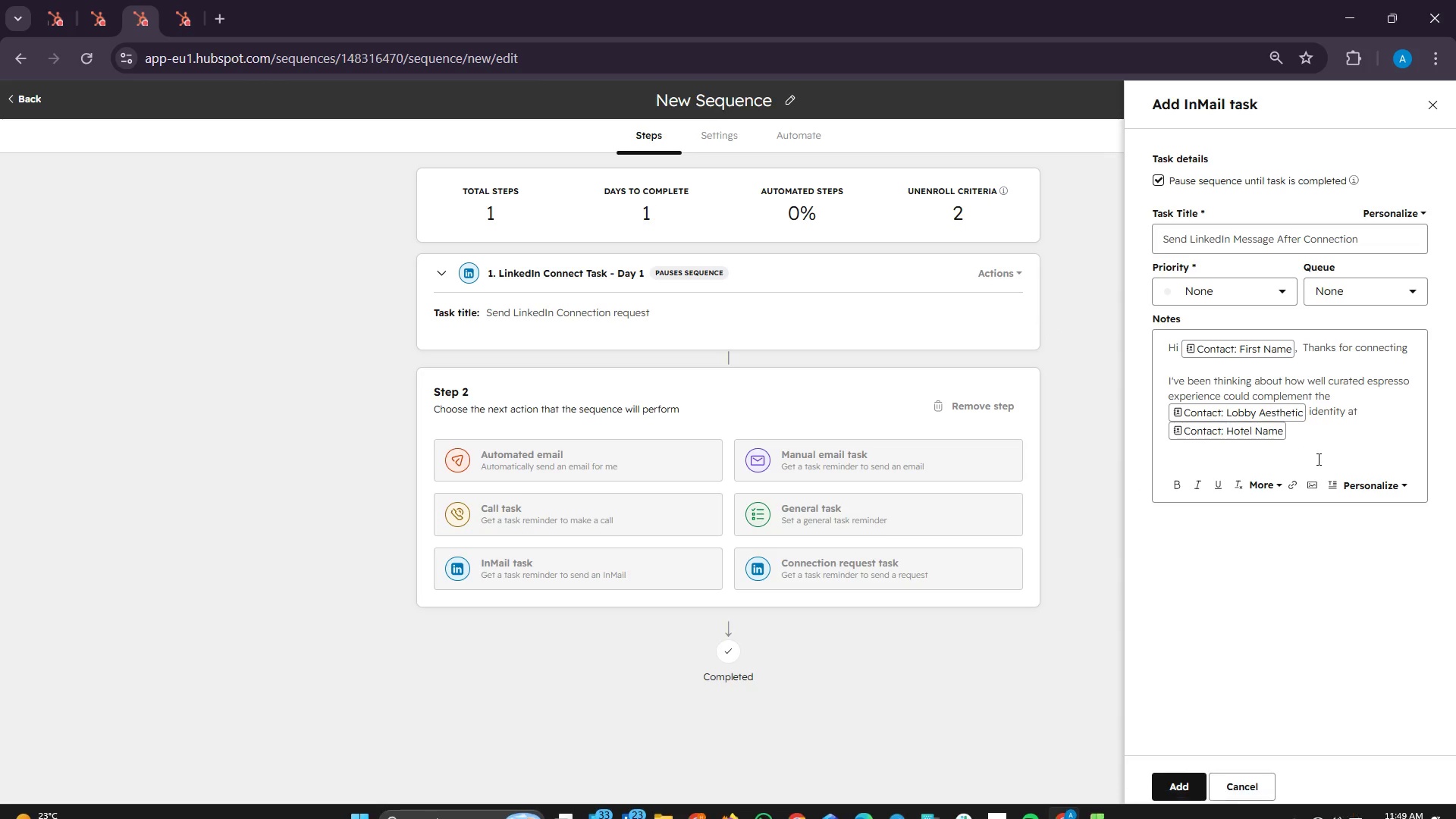 
left_click([1316, 443])
 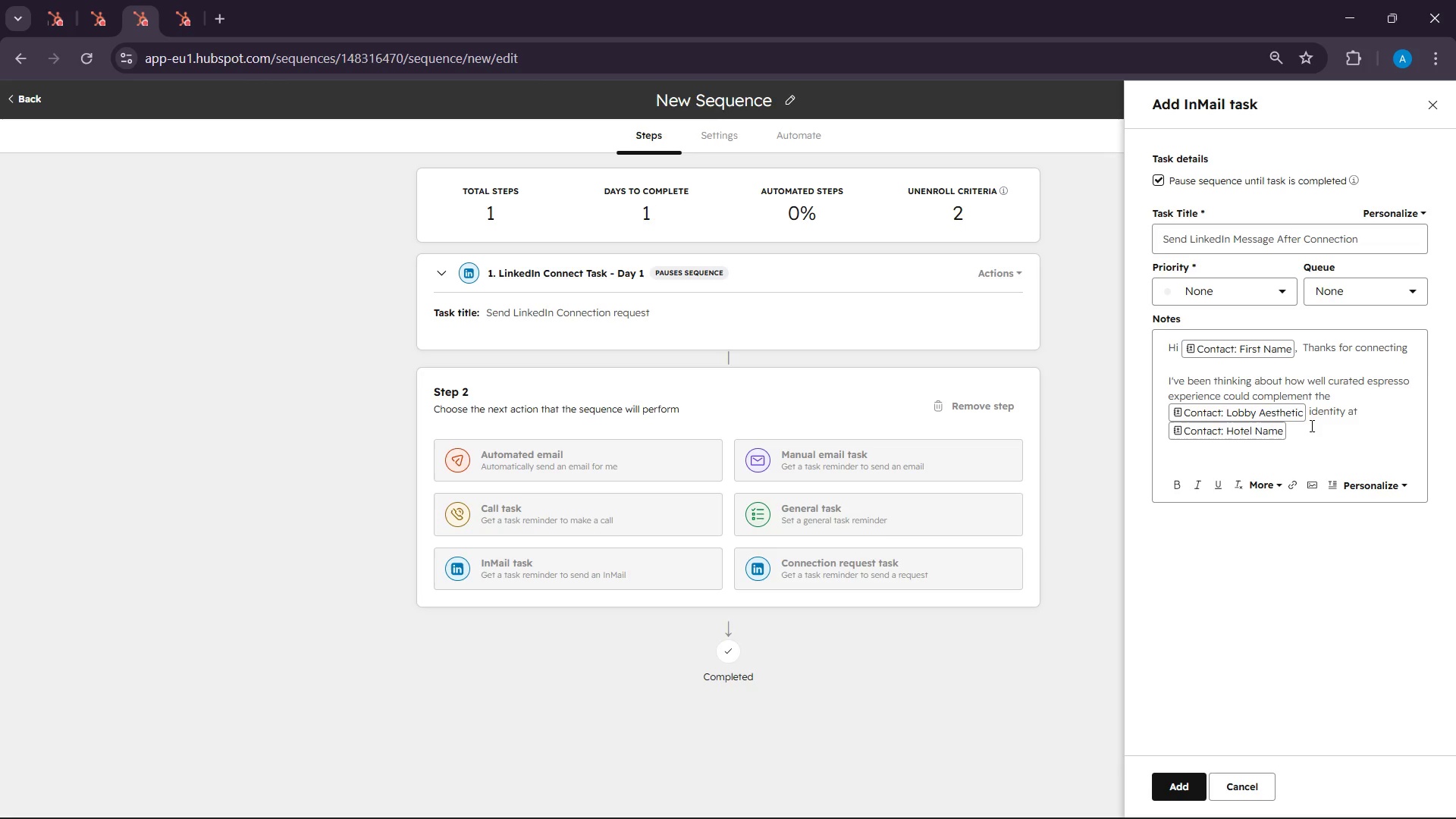 
left_click([1312, 425])
 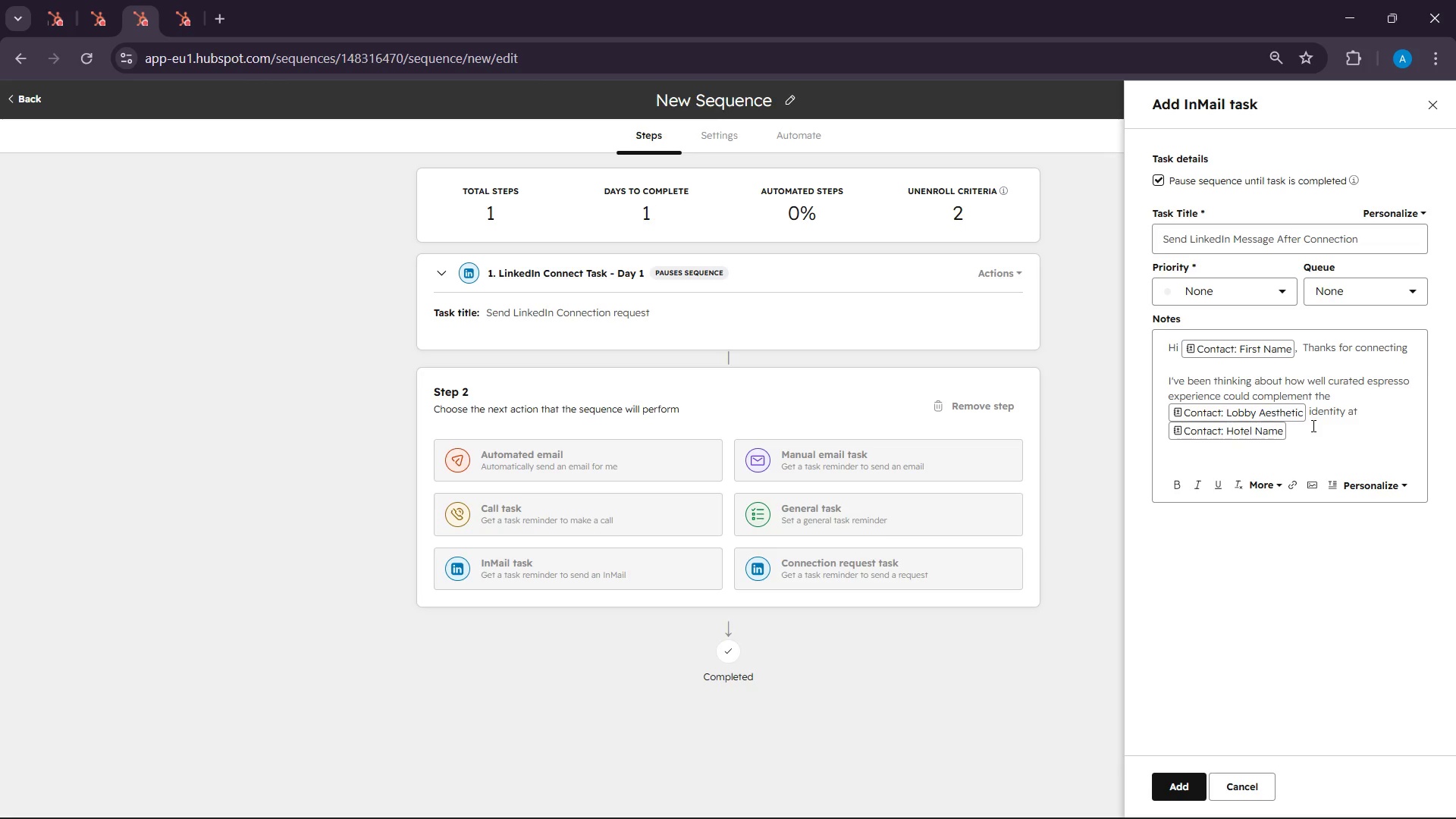 
type( especially for guests who value premi)
 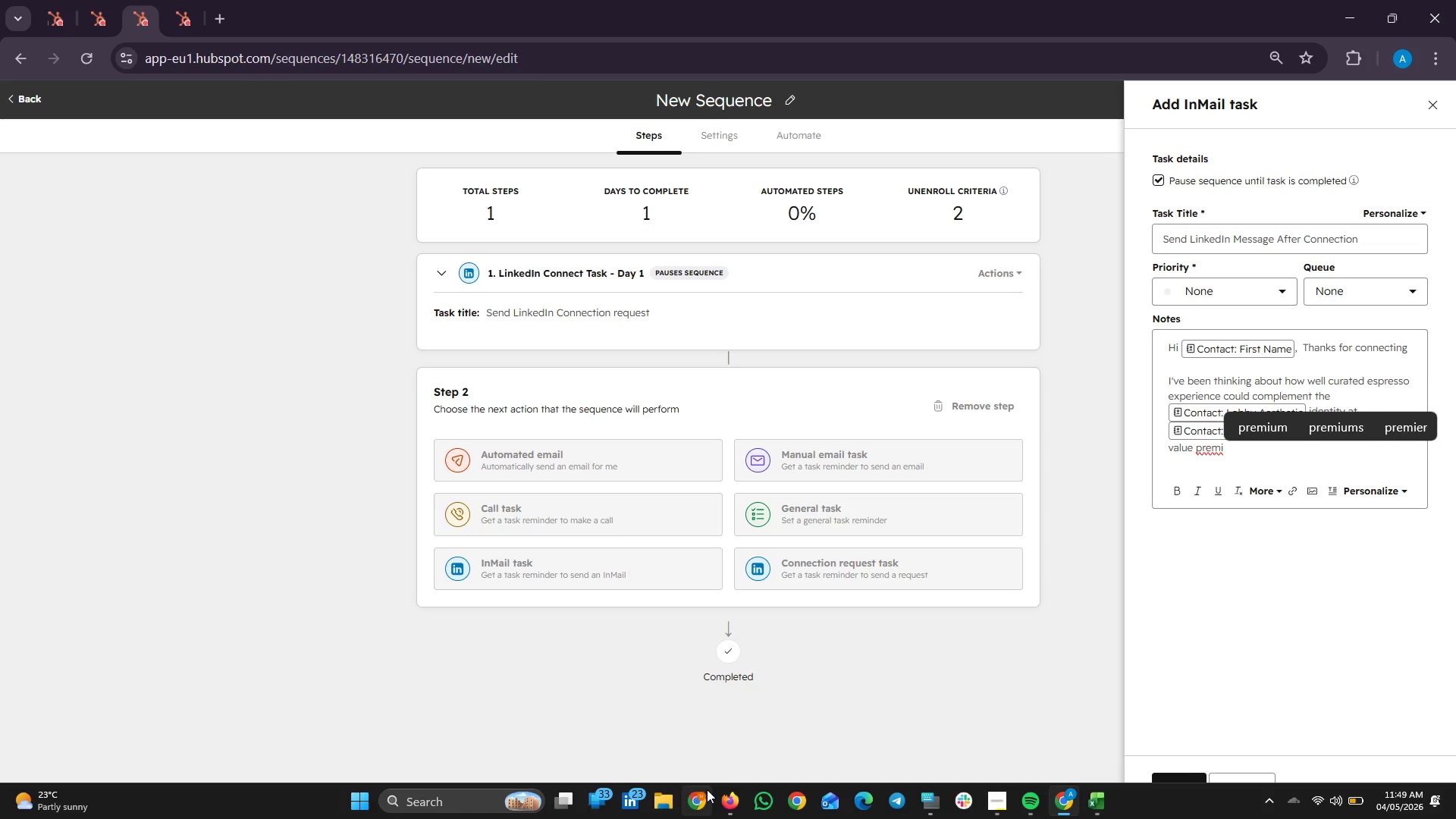 
left_click([720, 792])
 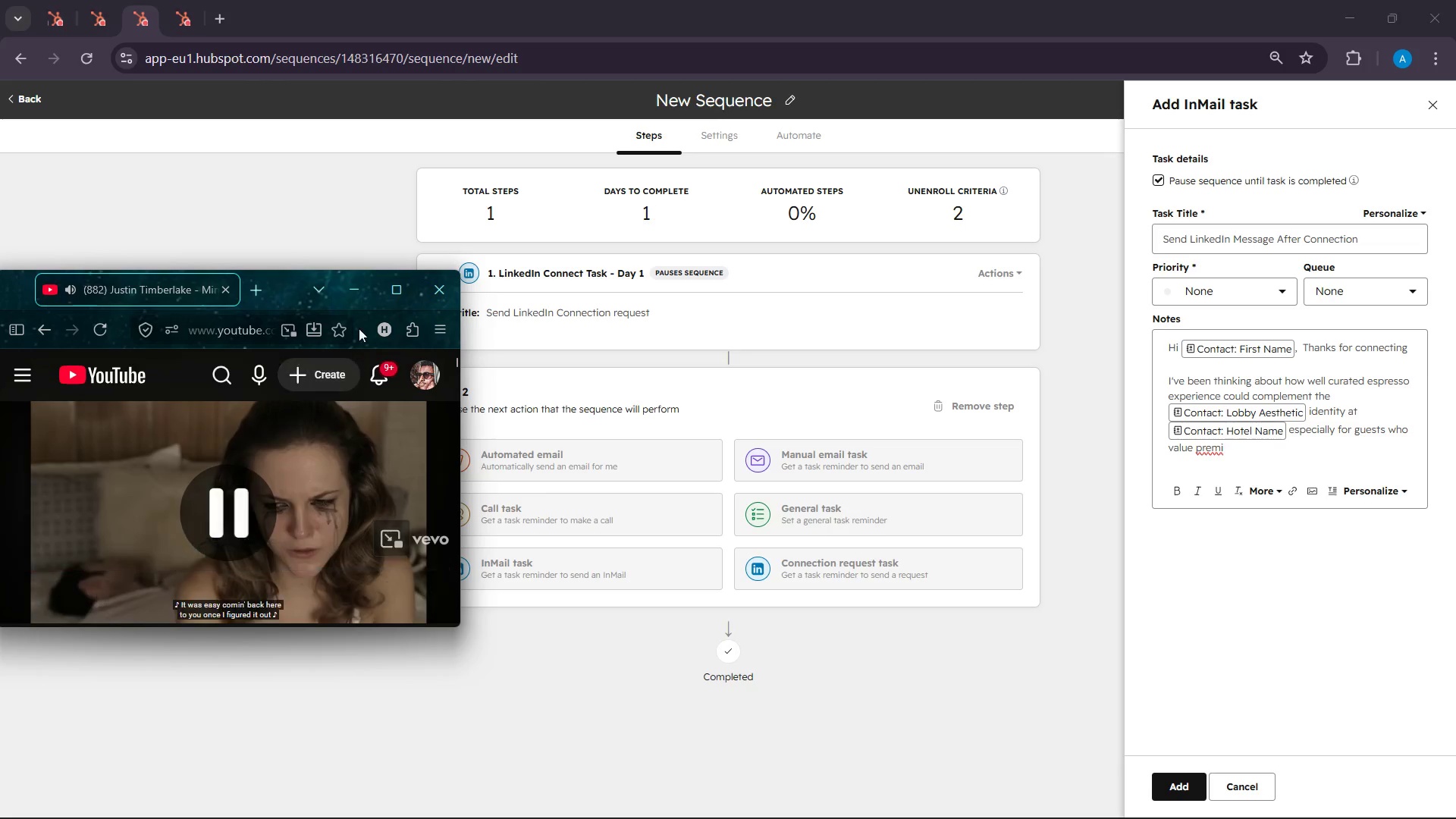 
left_click([357, 302])
 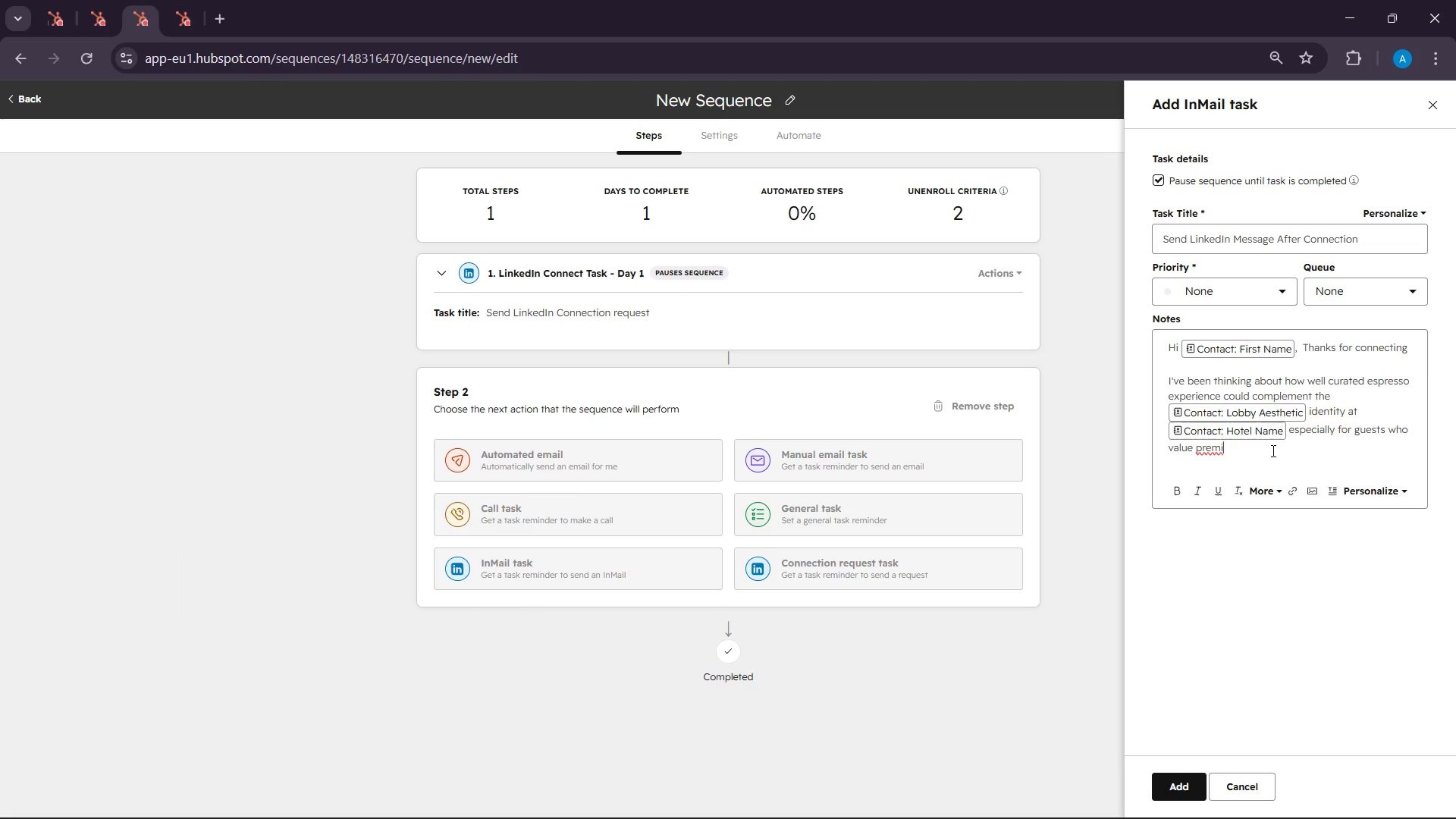 
type(um and )
key(Backspace)
key(Backspace)
key(Backspace)
key(Backspace)
key(Backspace)
 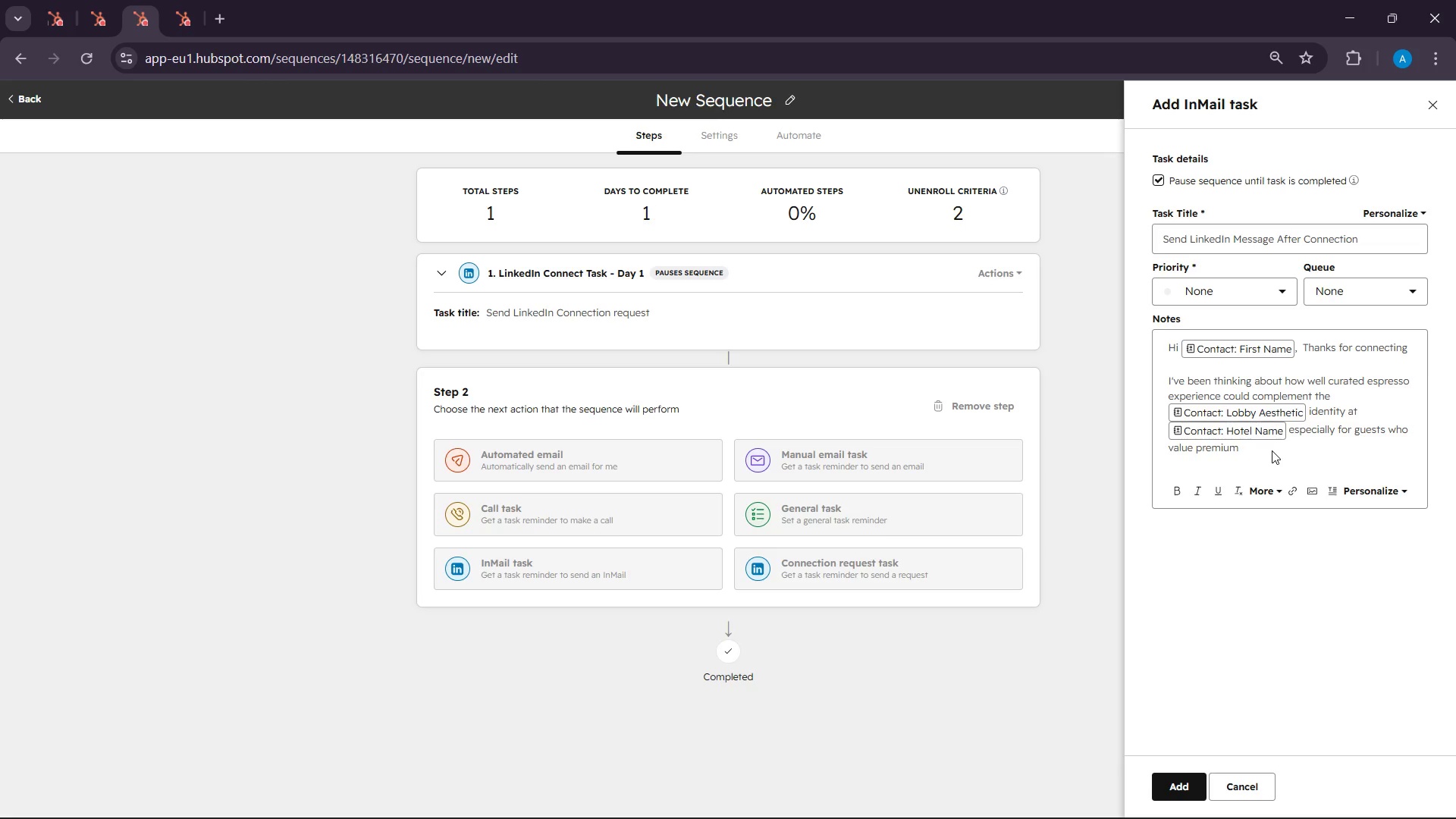 
type(, calue )
 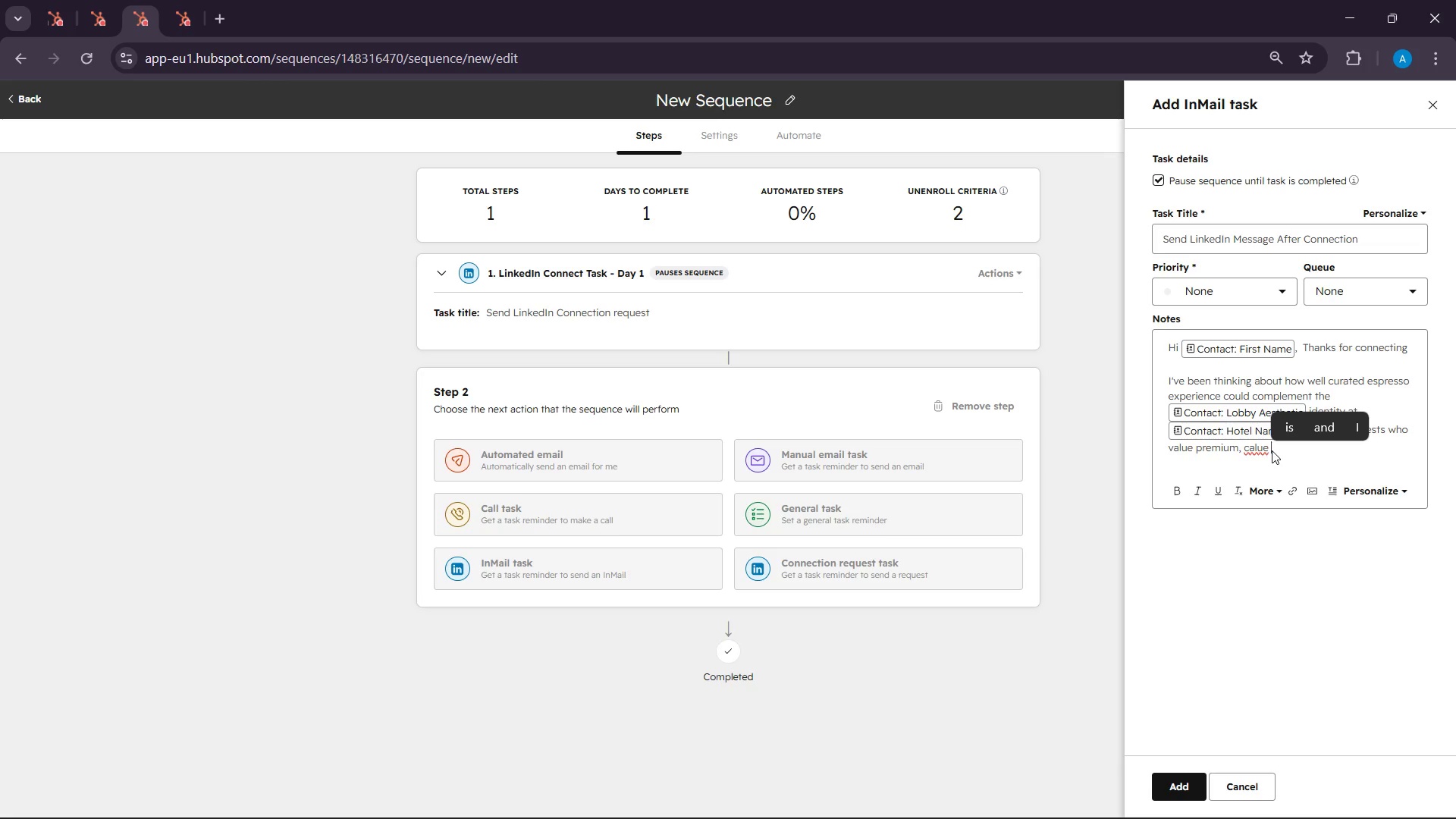 
key(Backspace)
key(Backspace)
key(Backspace)
key(Backspace)
key(Backspace)
key(Backspace)
key(Backspace)
type( and )
 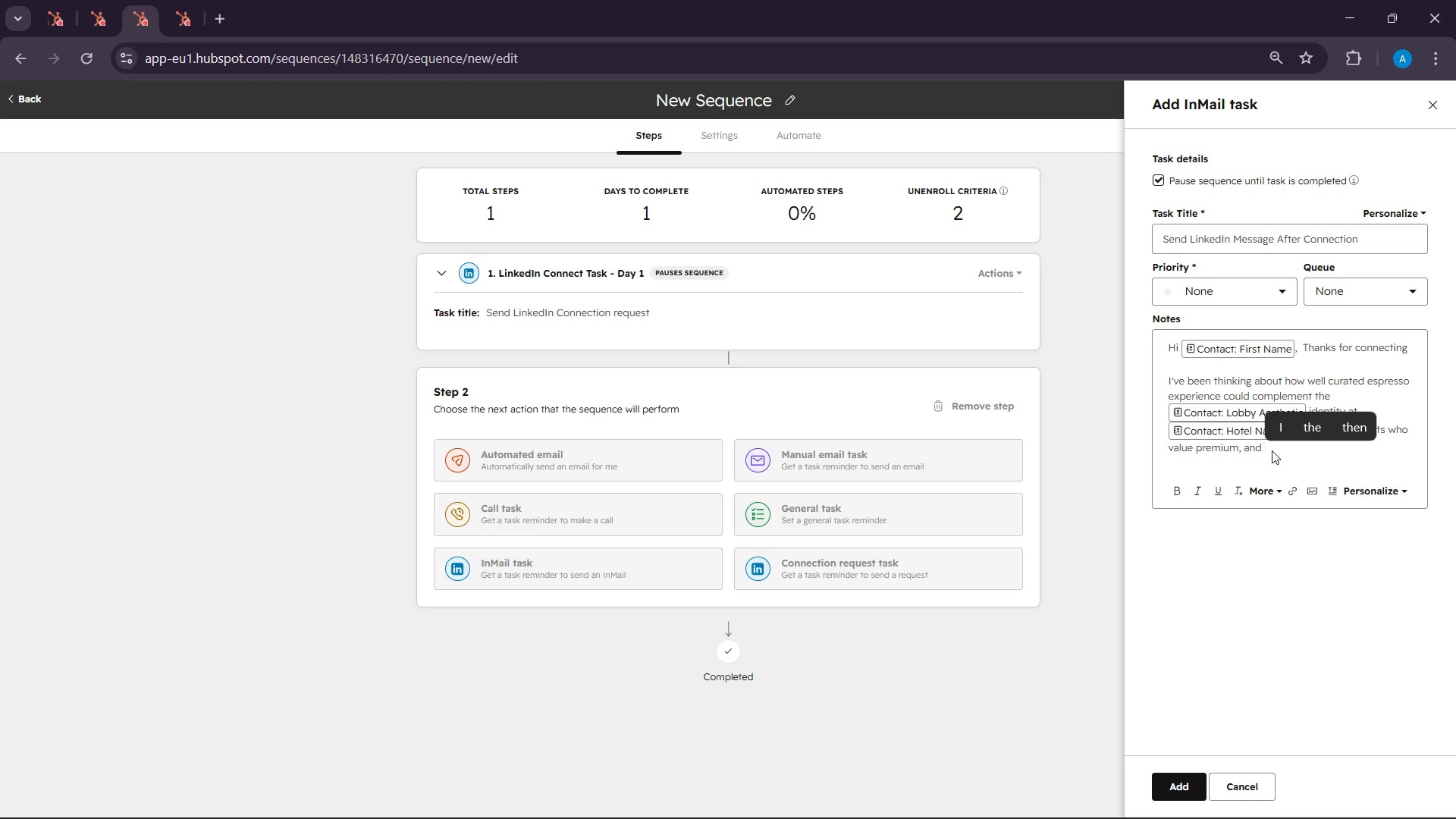 
type(design )
key(Backspace)
 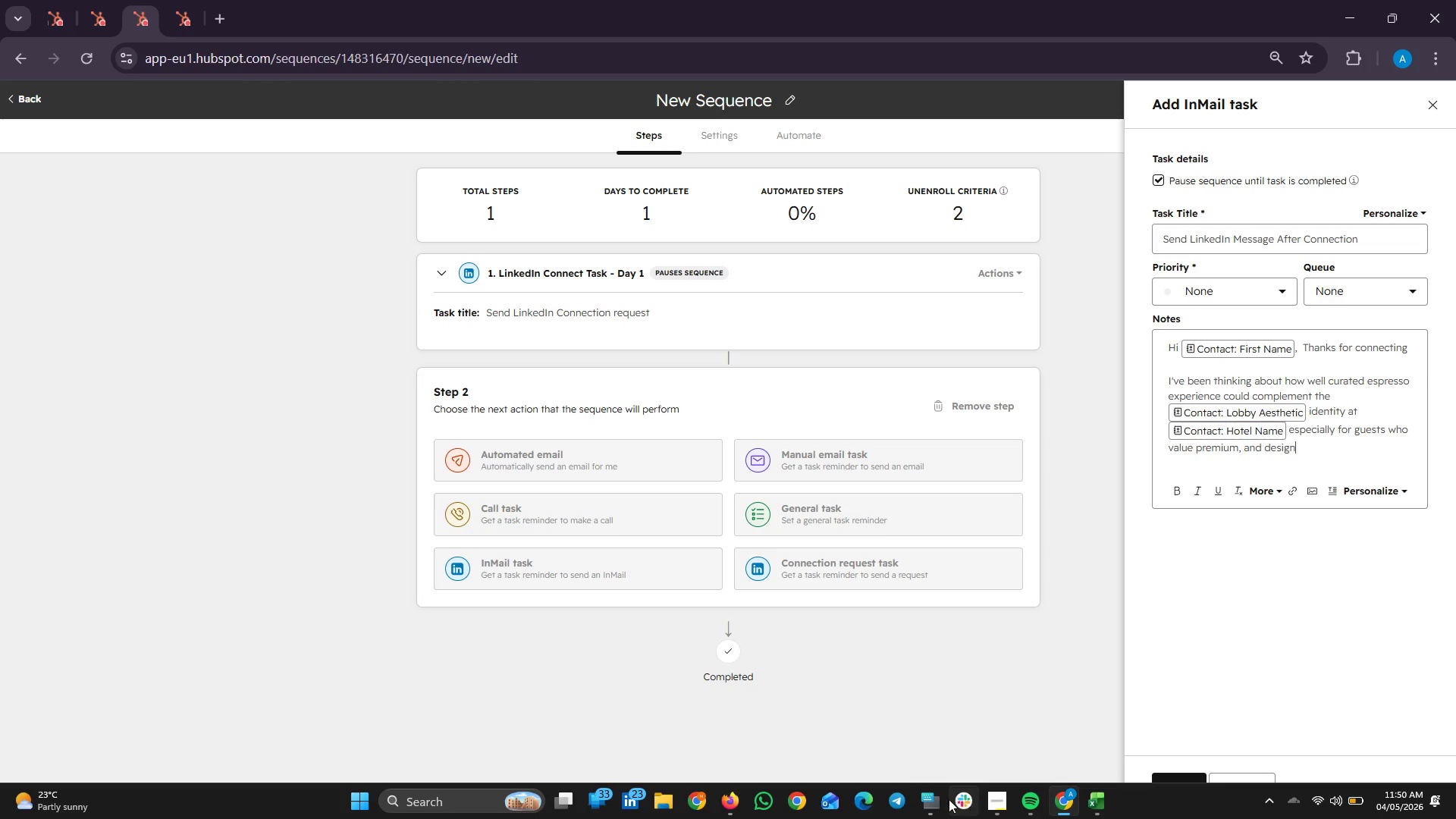 
left_click([926, 800])
 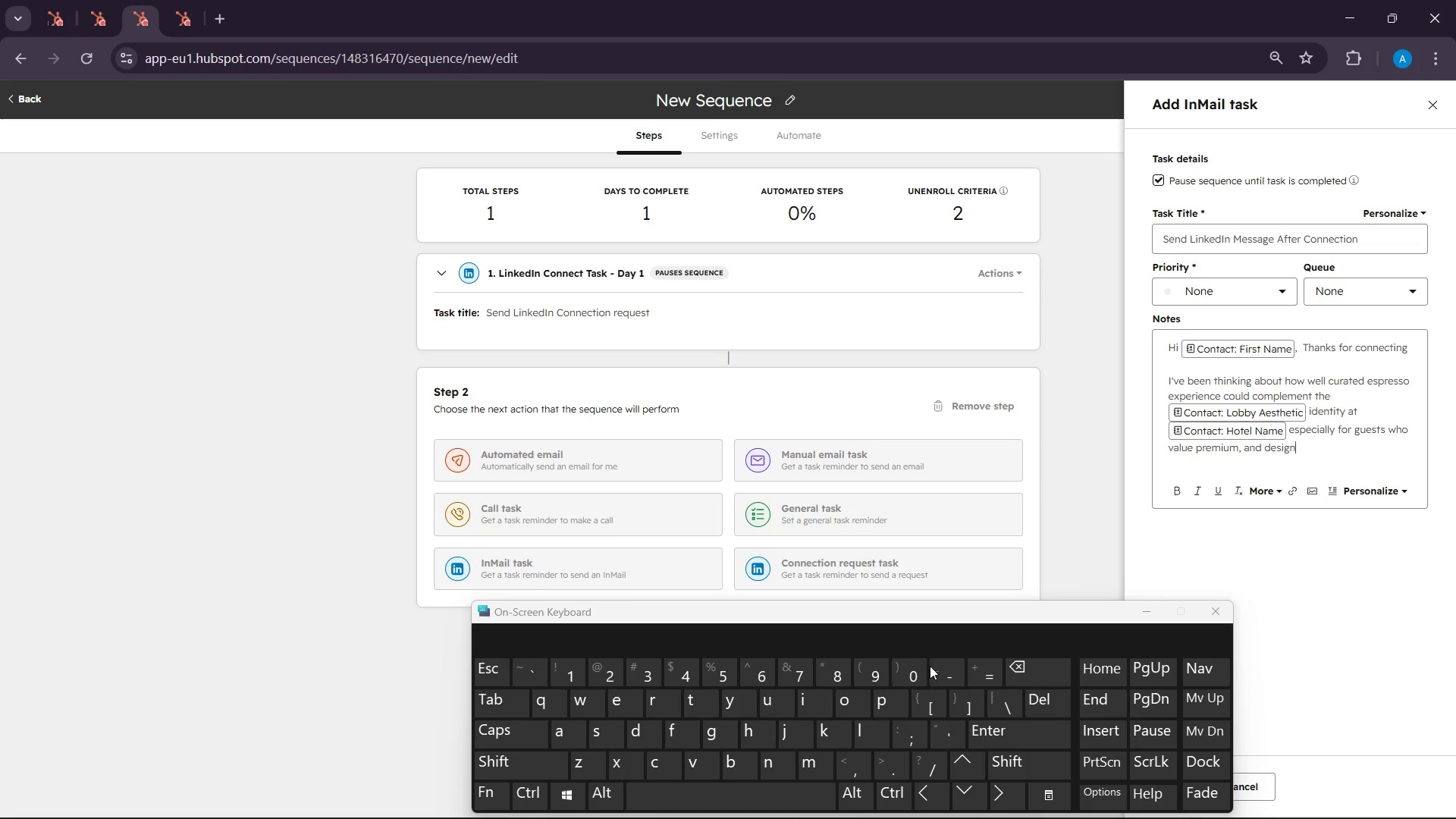 
type(-forward stay)
 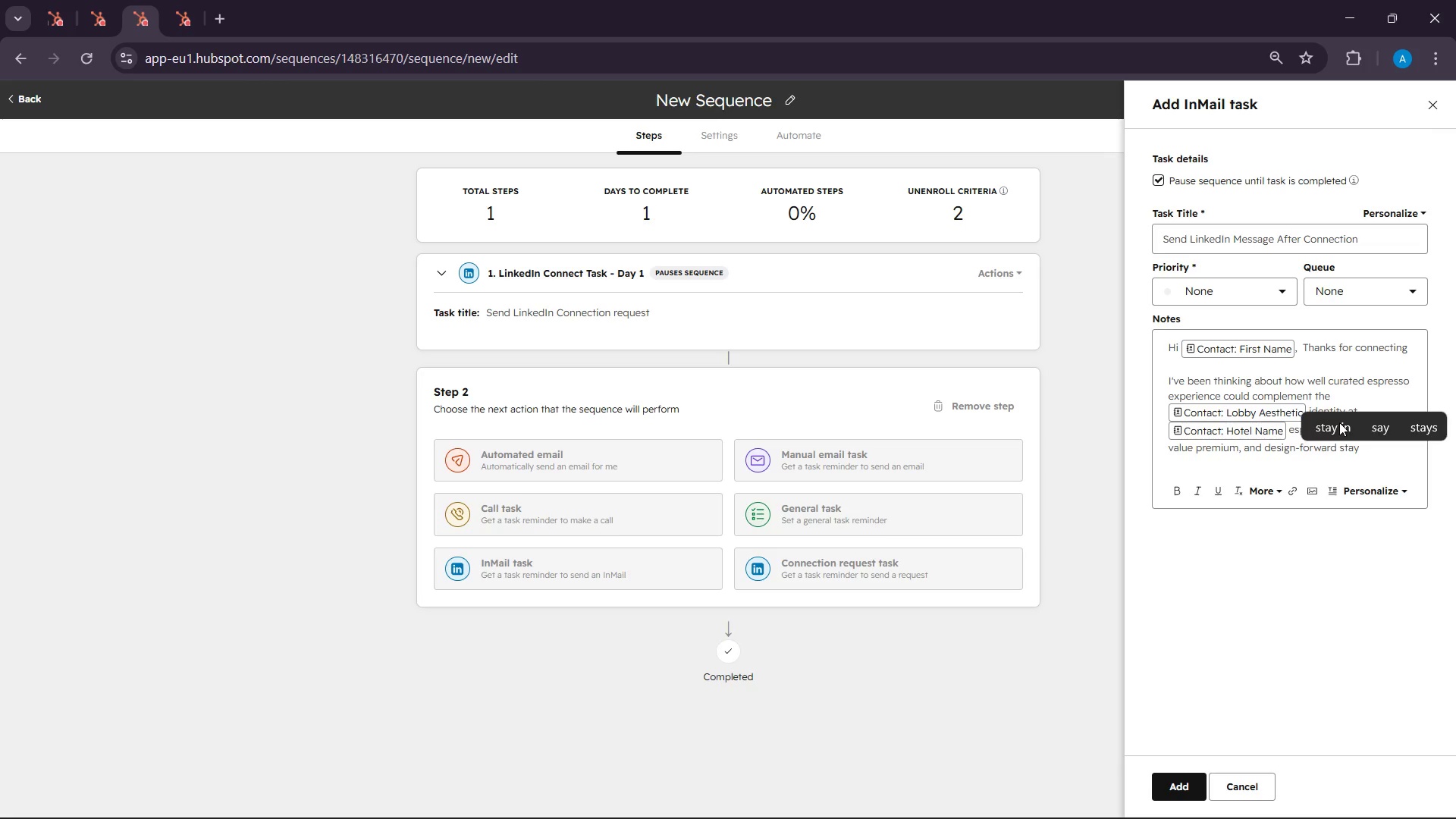 
key(Enter)
 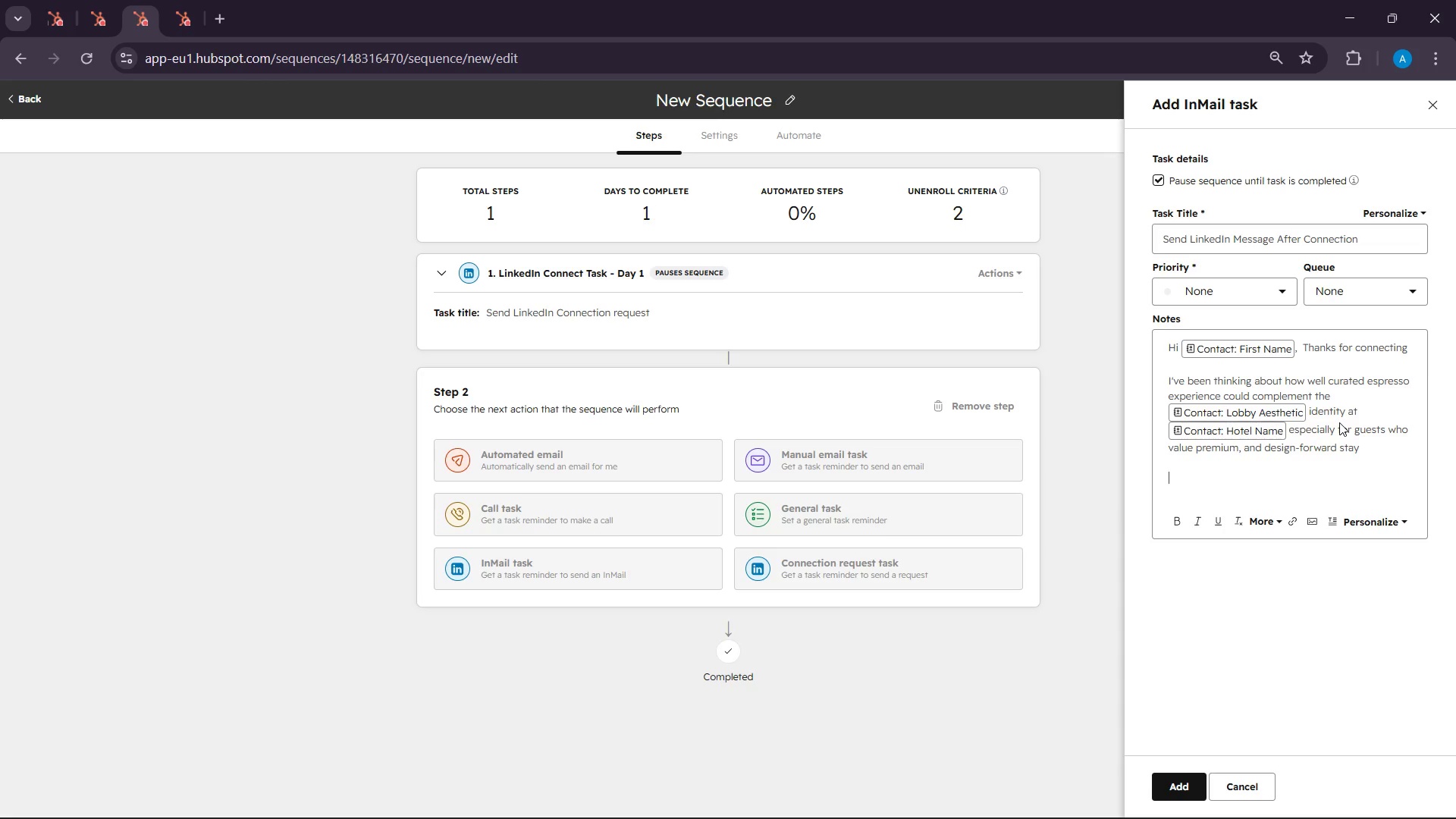 
key(Enter)
 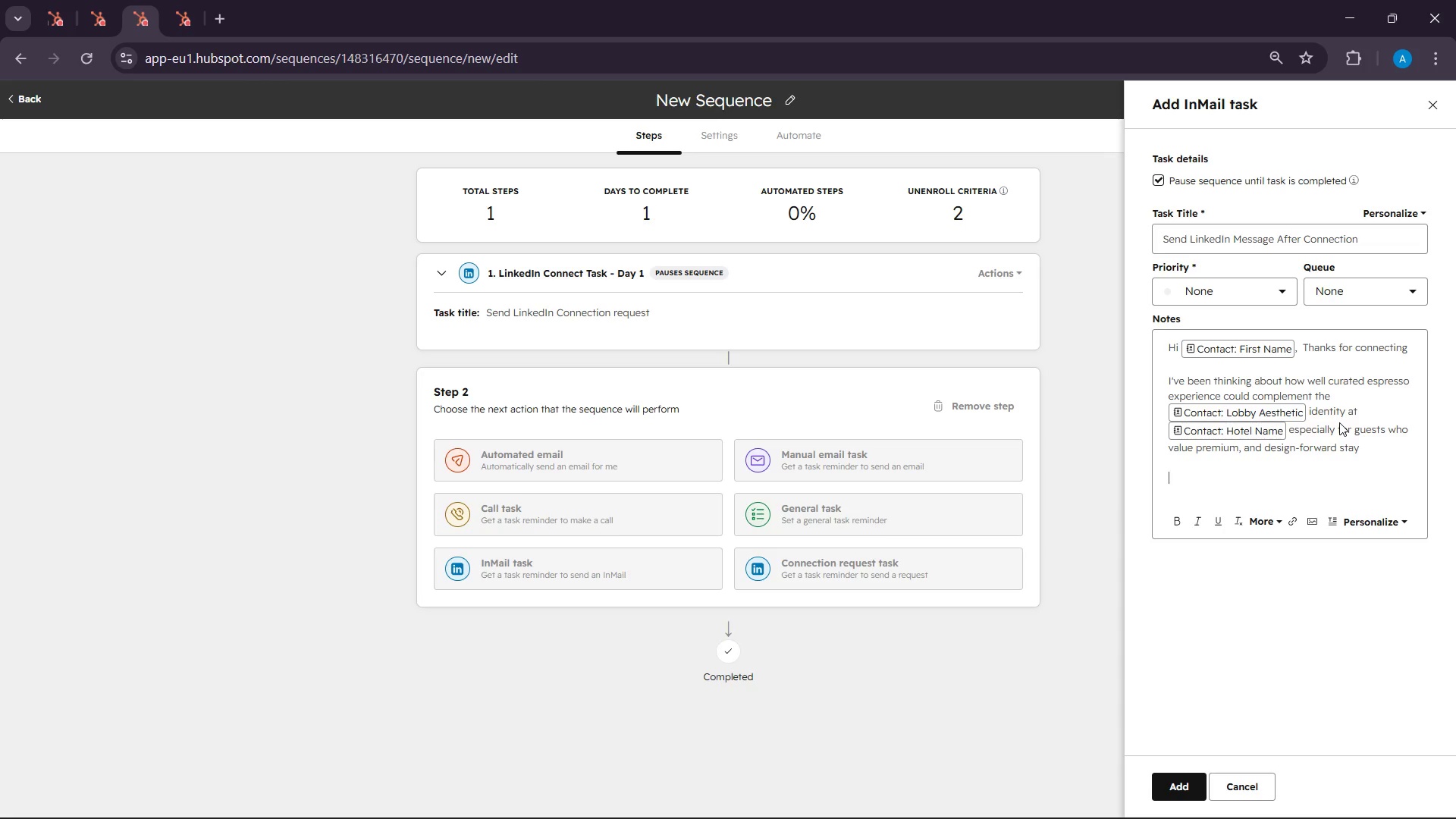 
wait(5.72)
 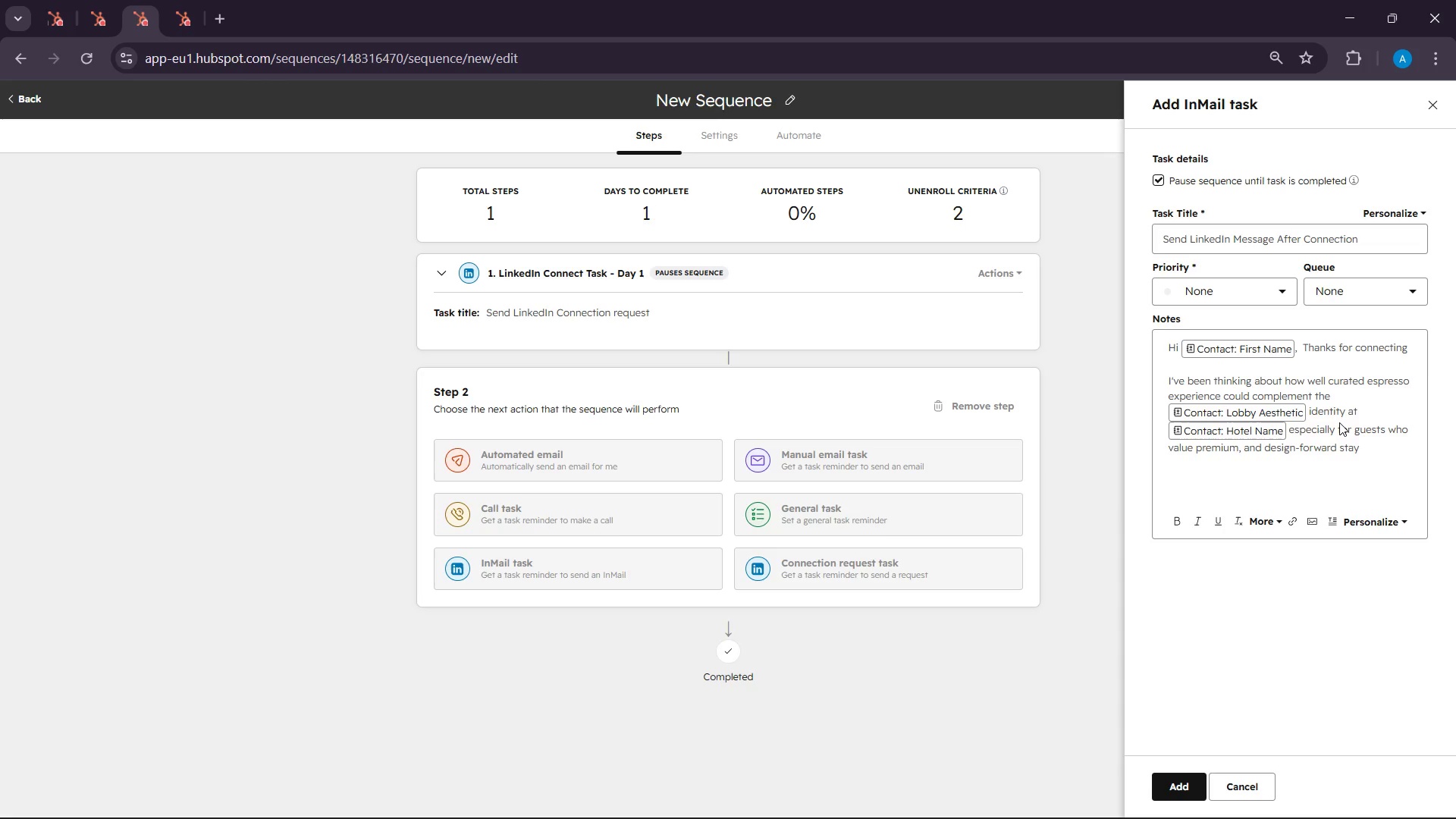 
type(W partner with hotel boutique hotel)
key(Backspace)
type(s )
key(Backspace)
key(Backspace)
type(l s)
key(Backspace)
key(Backspace)
type(s to create )
 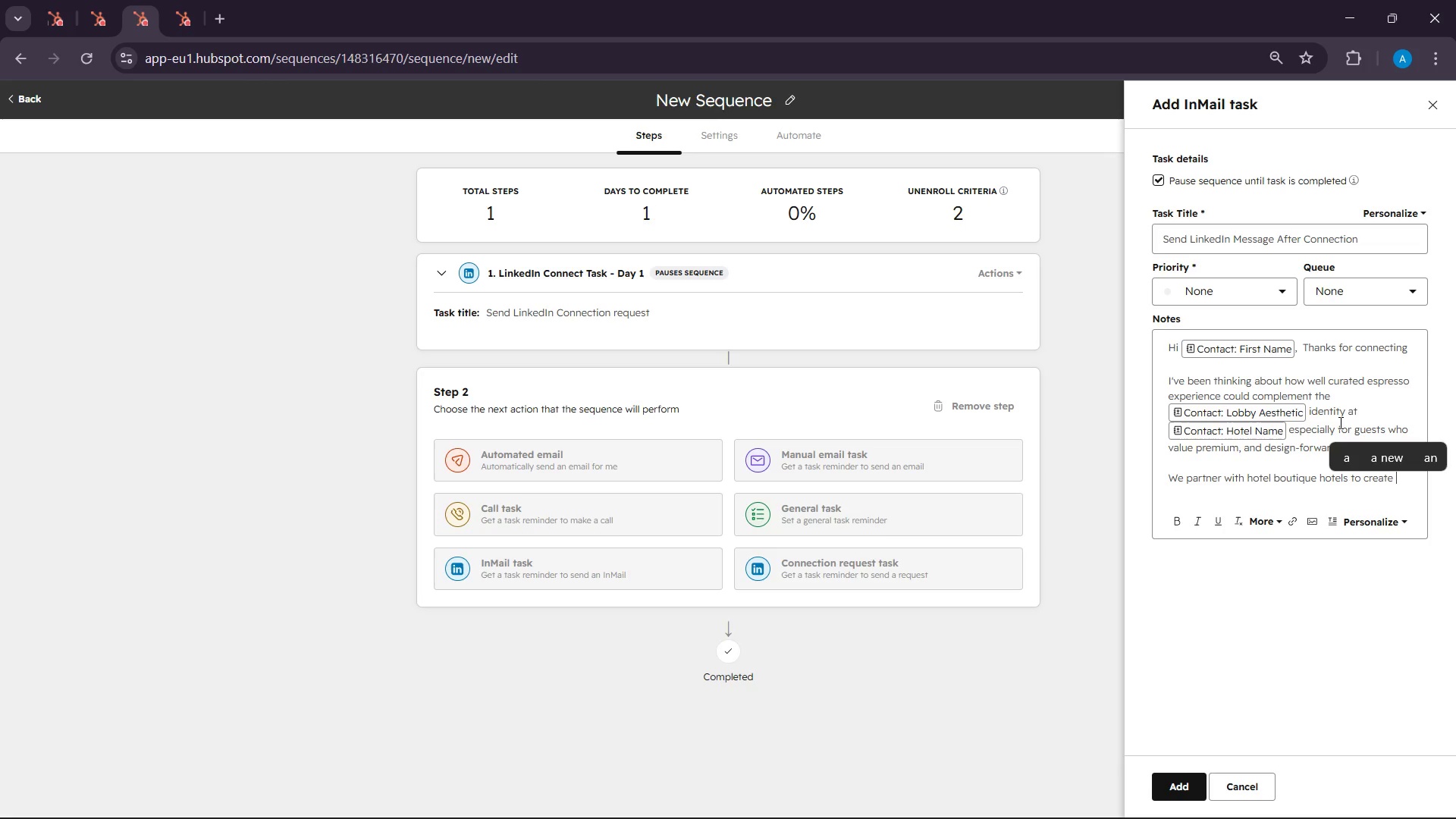 
key(Shift+Semicolon)
 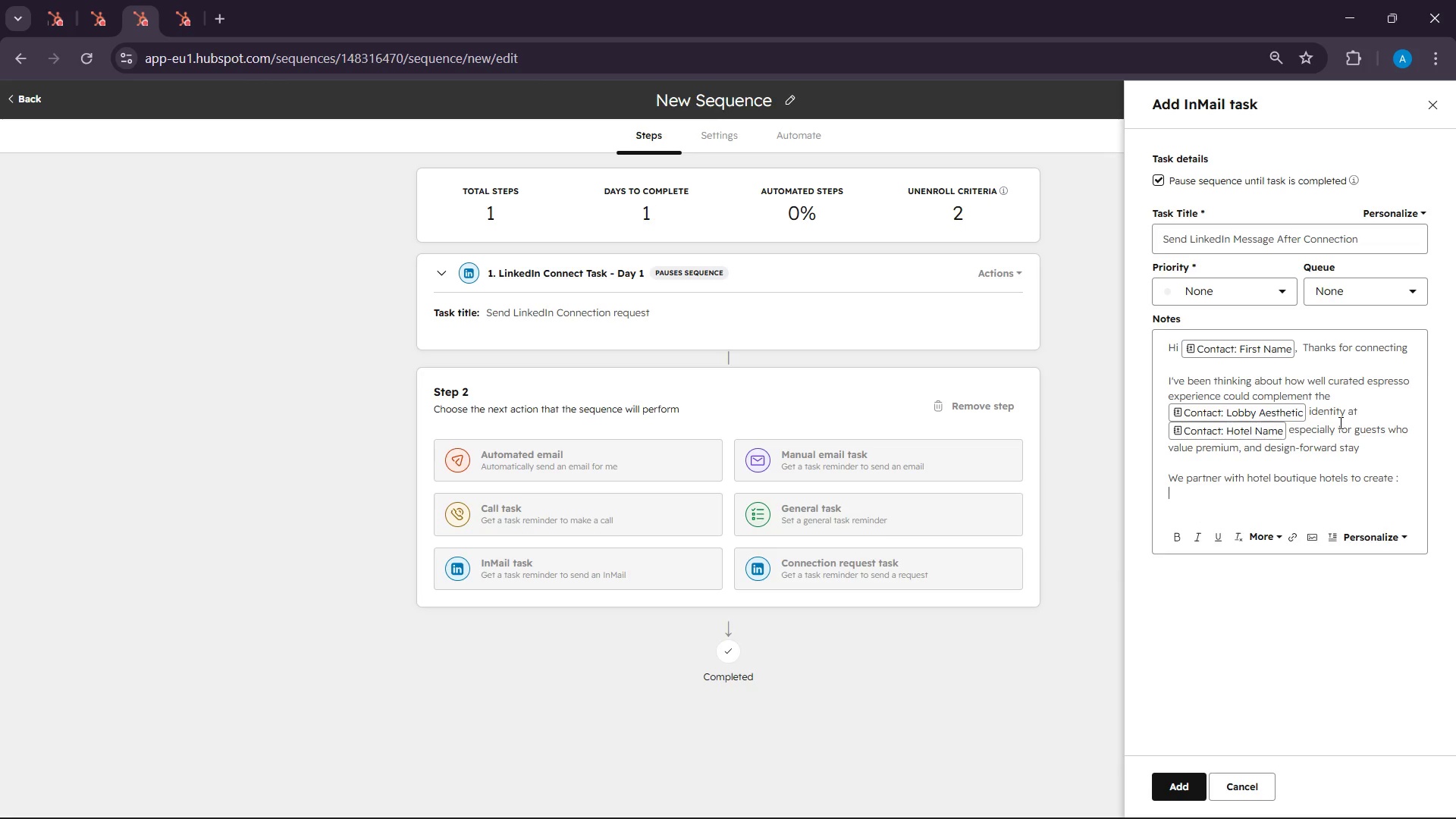 
key(Enter)
 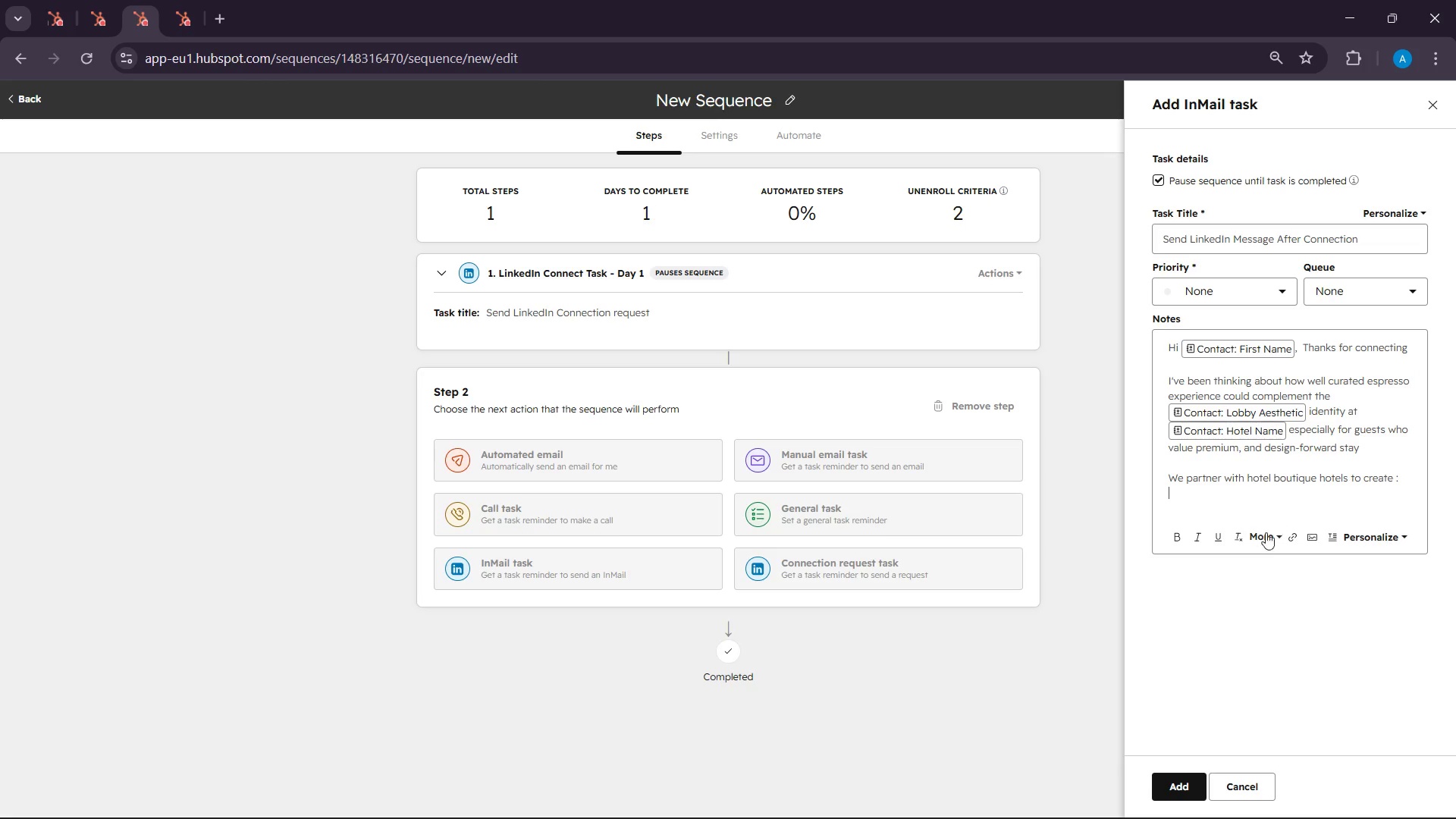 
left_click([1265, 540])
 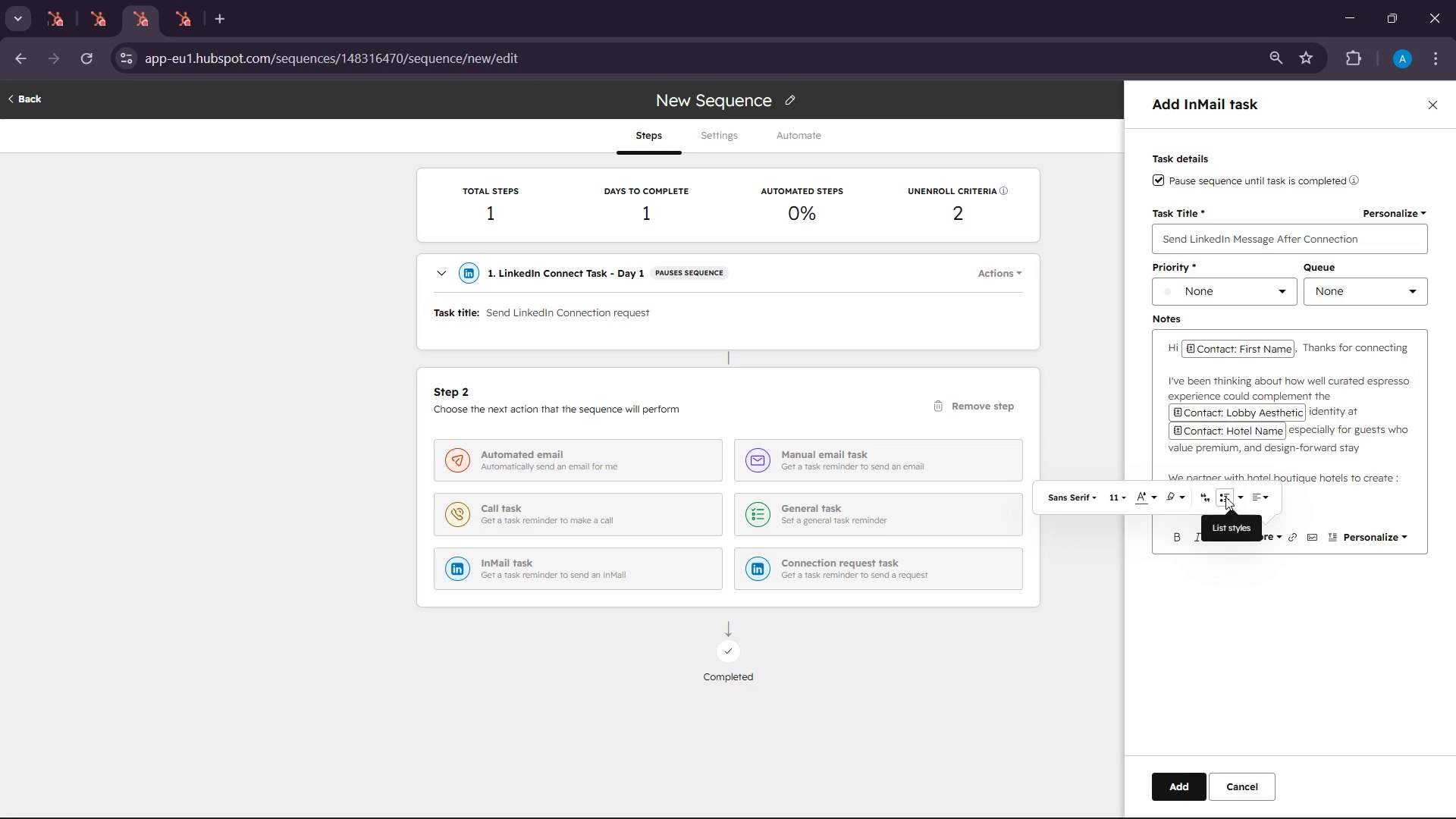 
left_click([1225, 497])
 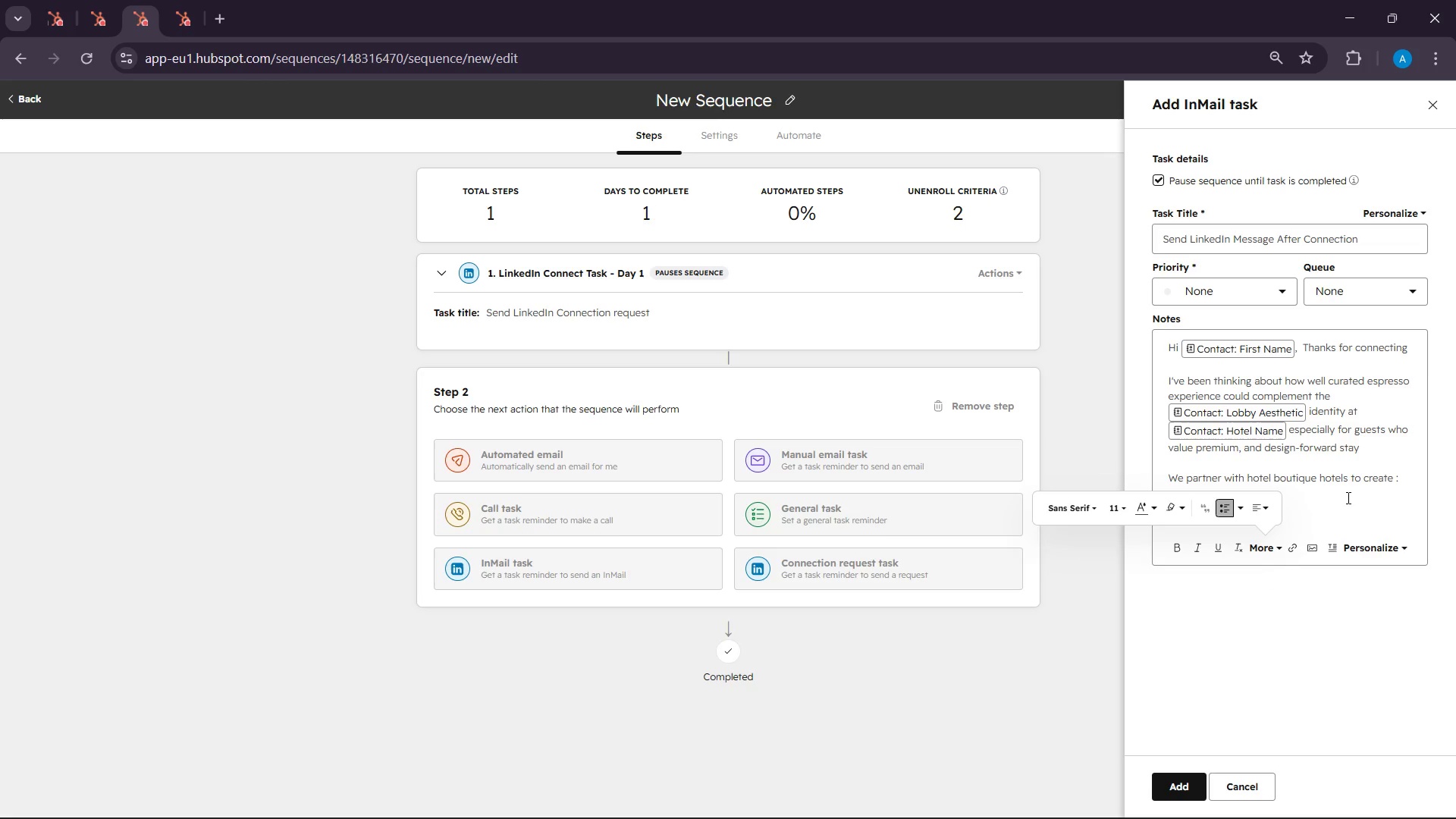 
left_click([1347, 497])
 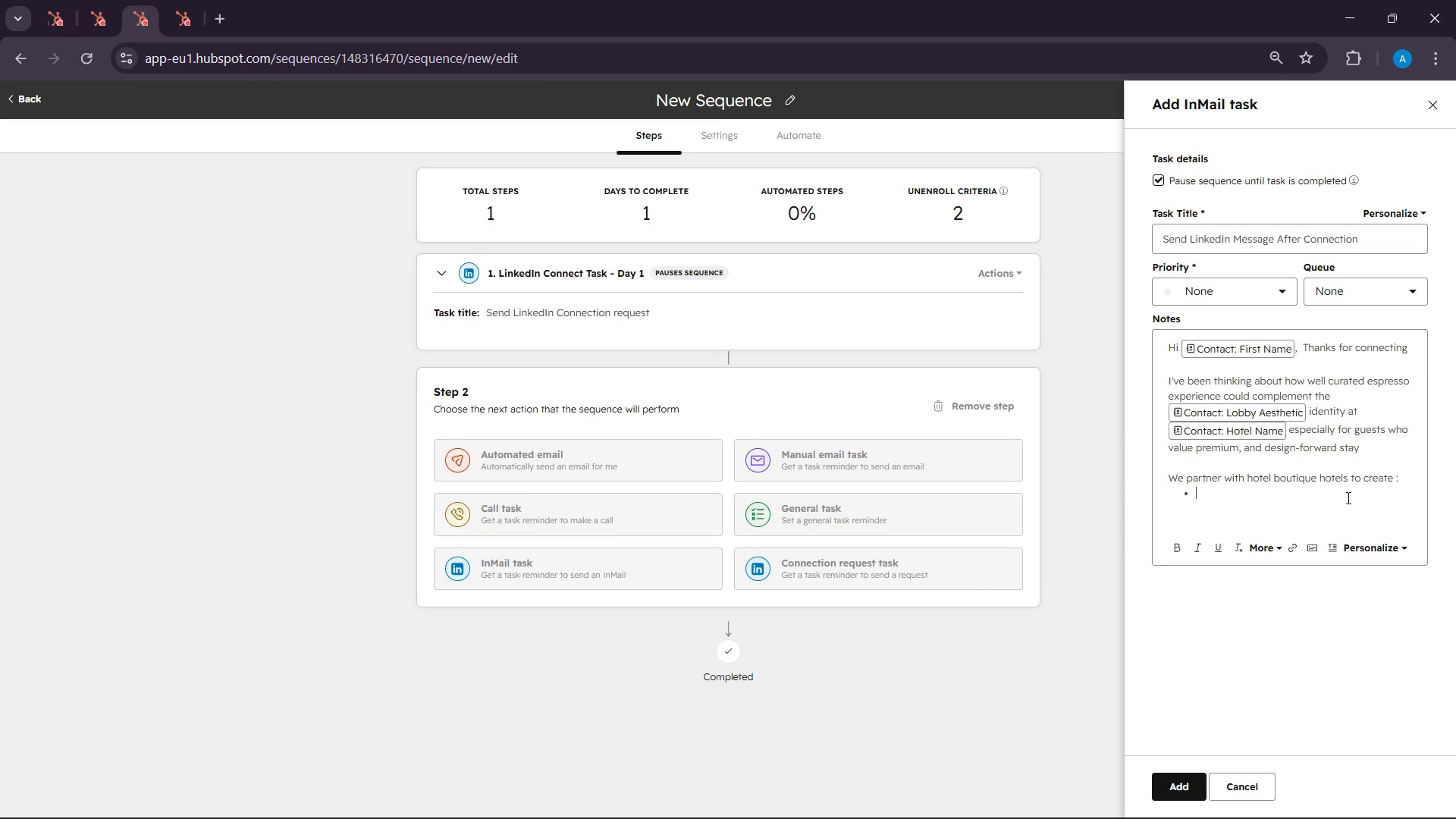 
type(Signature lobby hotel ec)
key(Backspace)
type(xperience )
 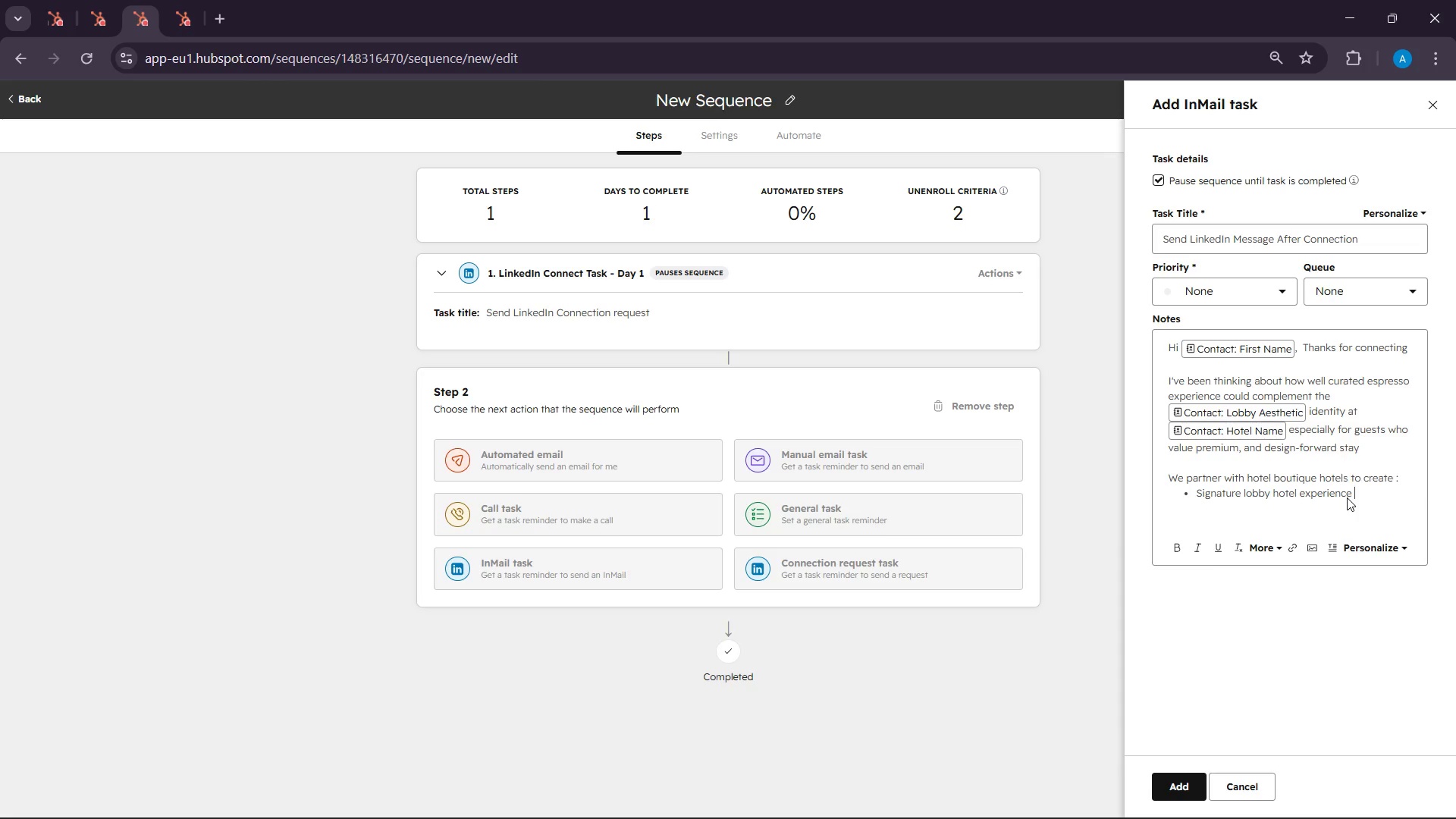 
key(Enter)
 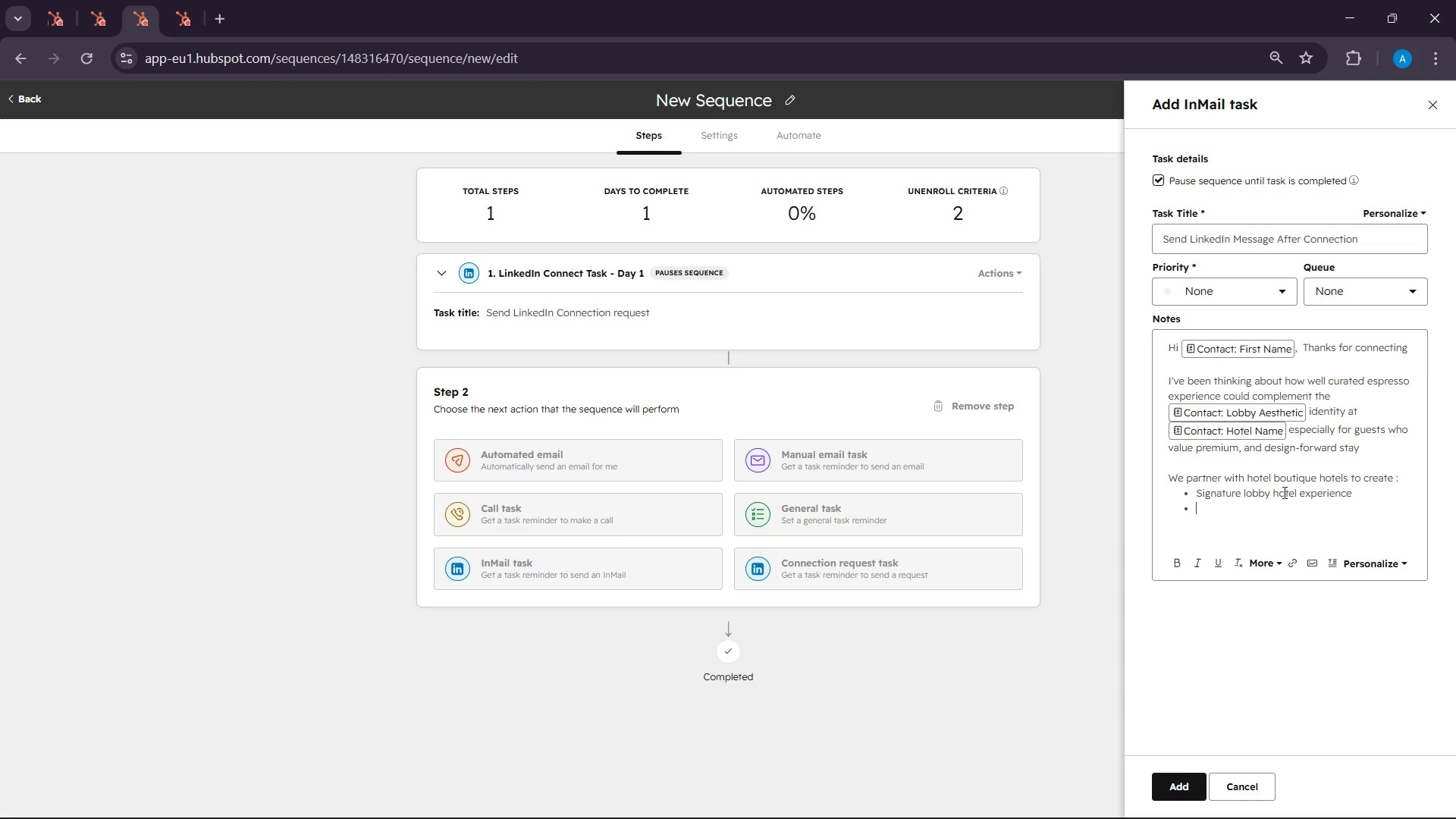 
wait(7.2)
 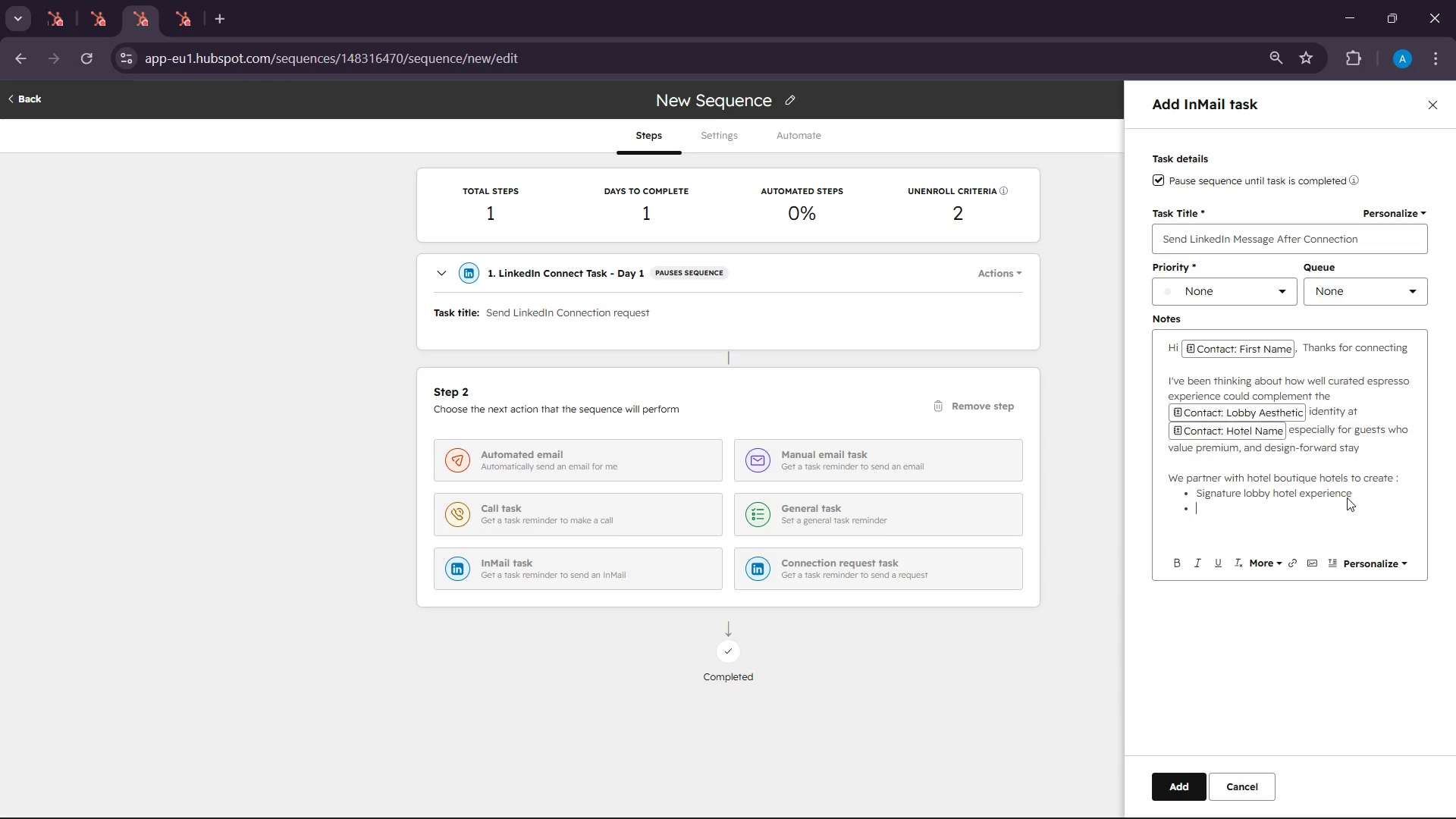 
double_click([1291, 488])
 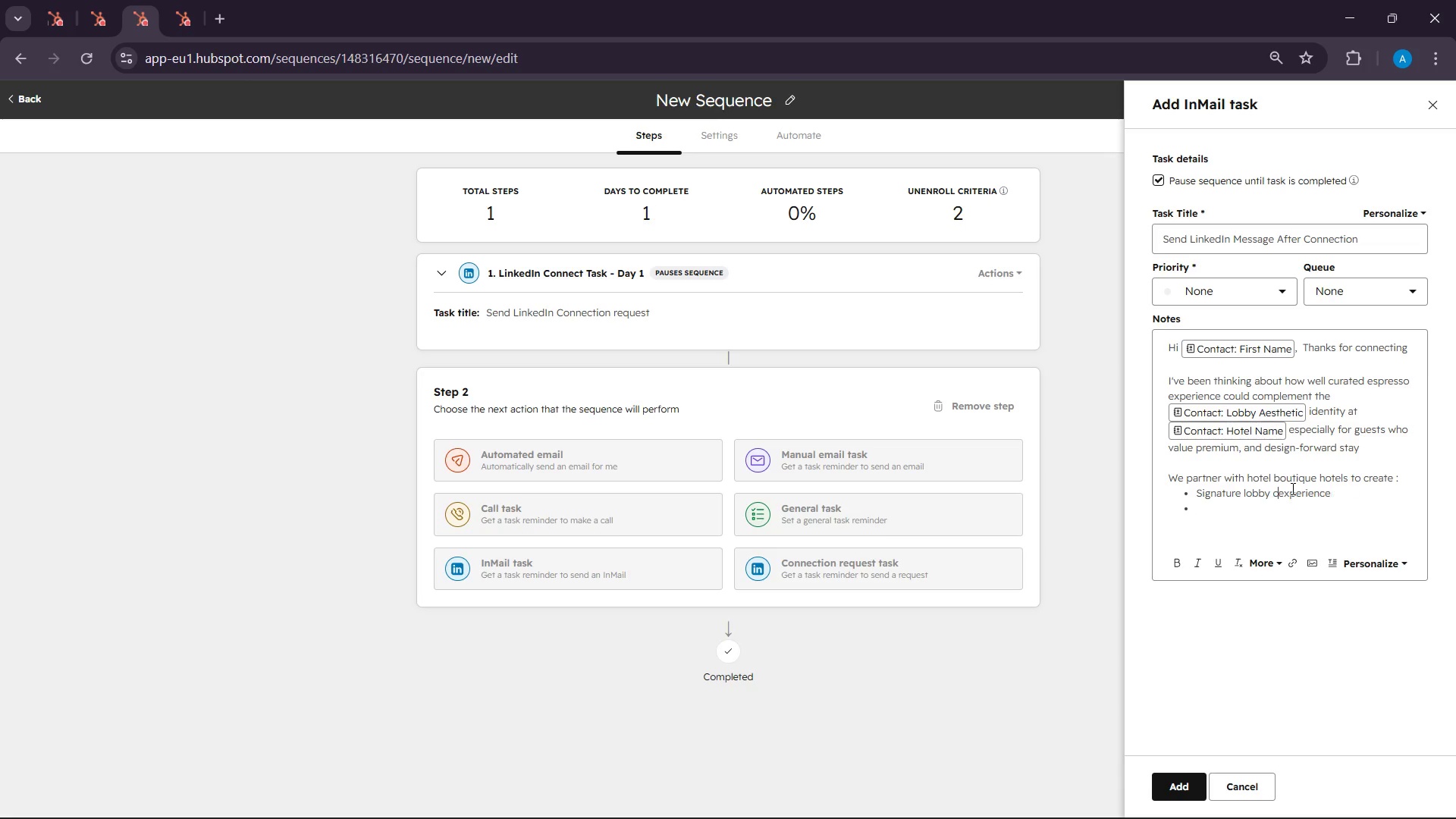 
type(cog)
key(Backspace)
type(fee )
key(Backspace)
key(Backspace)
key(Backspace)
key(Backspace)
type(ff)
 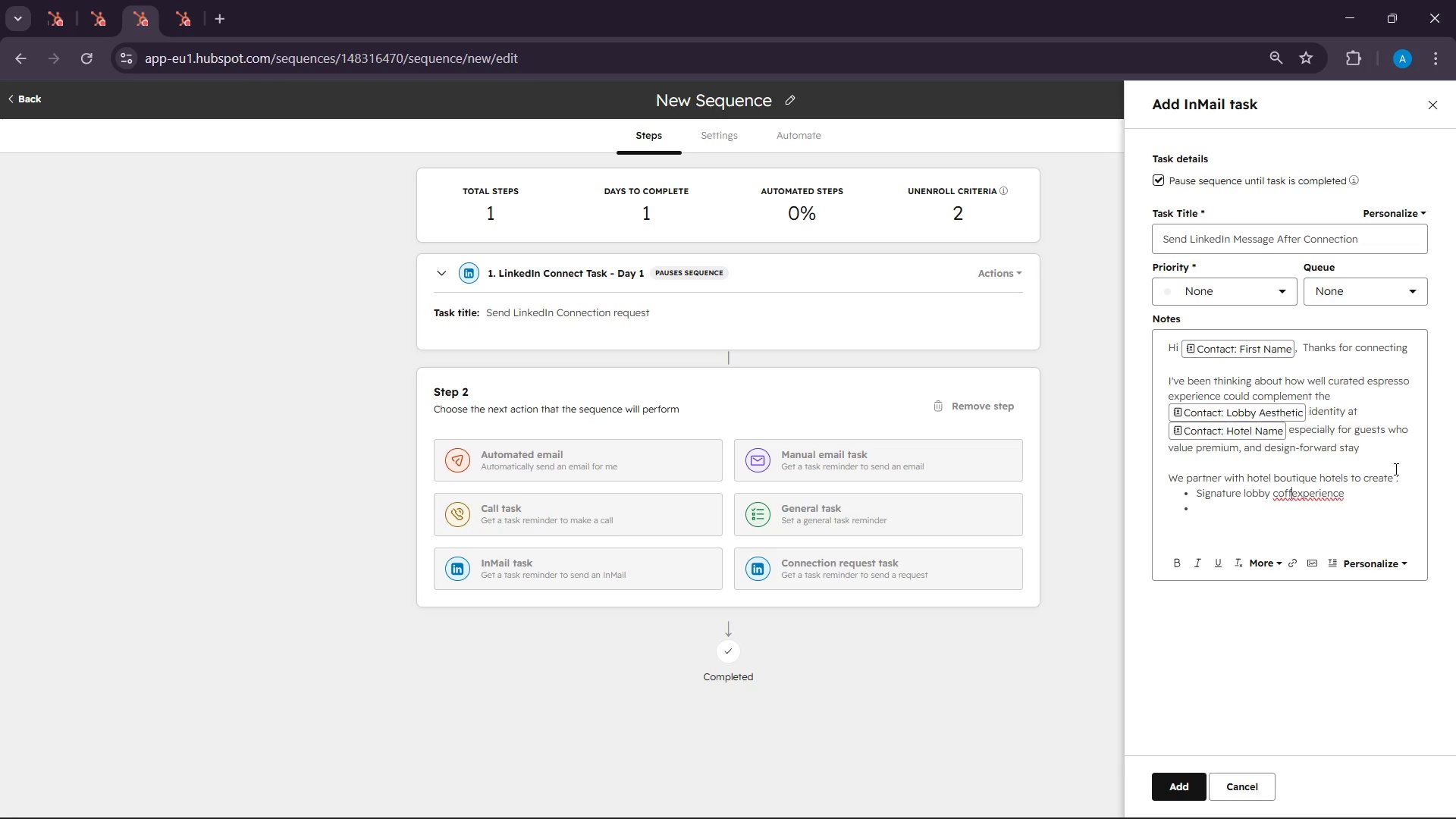 
type(ee )
 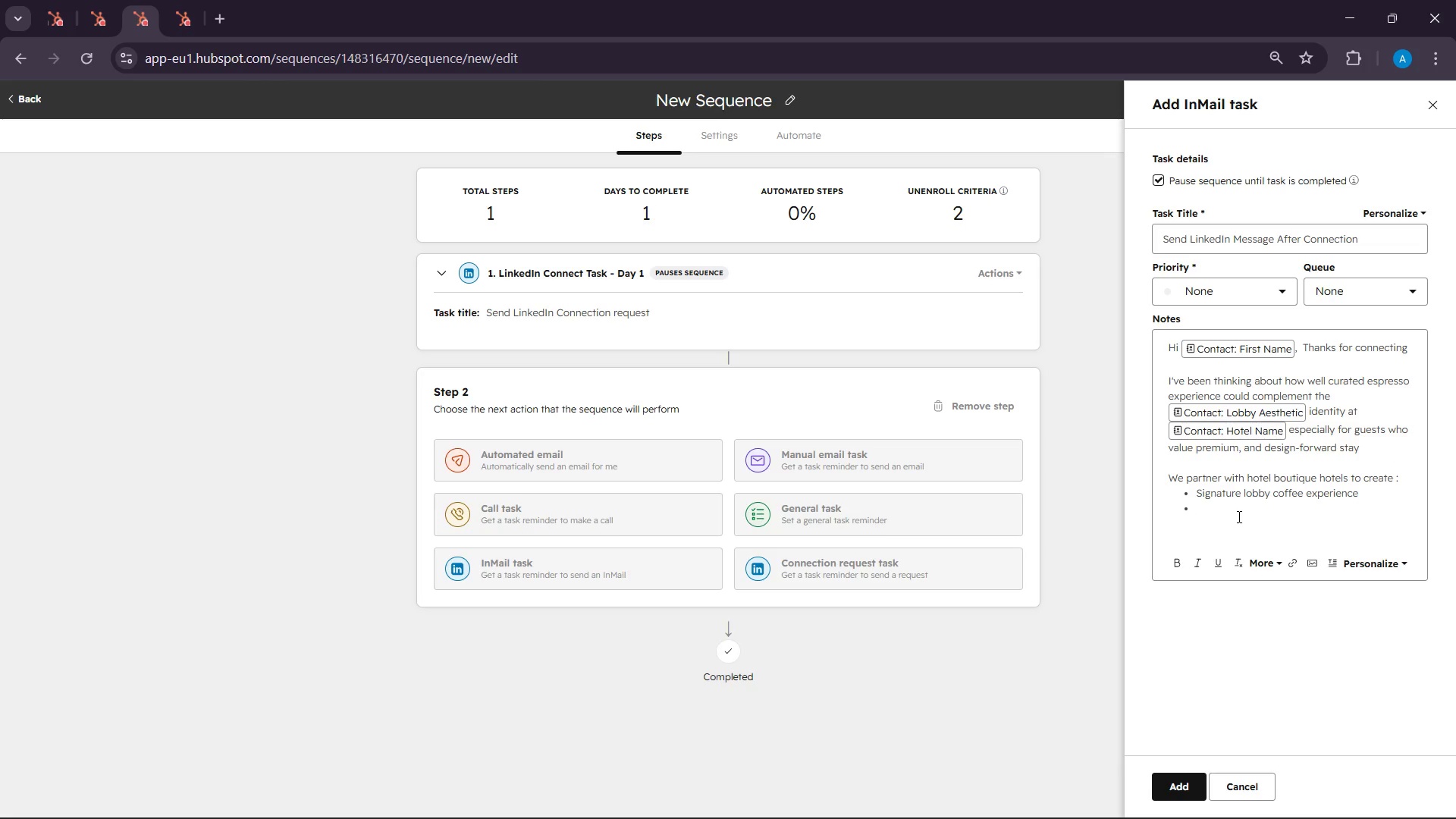 
left_click([1238, 516])
 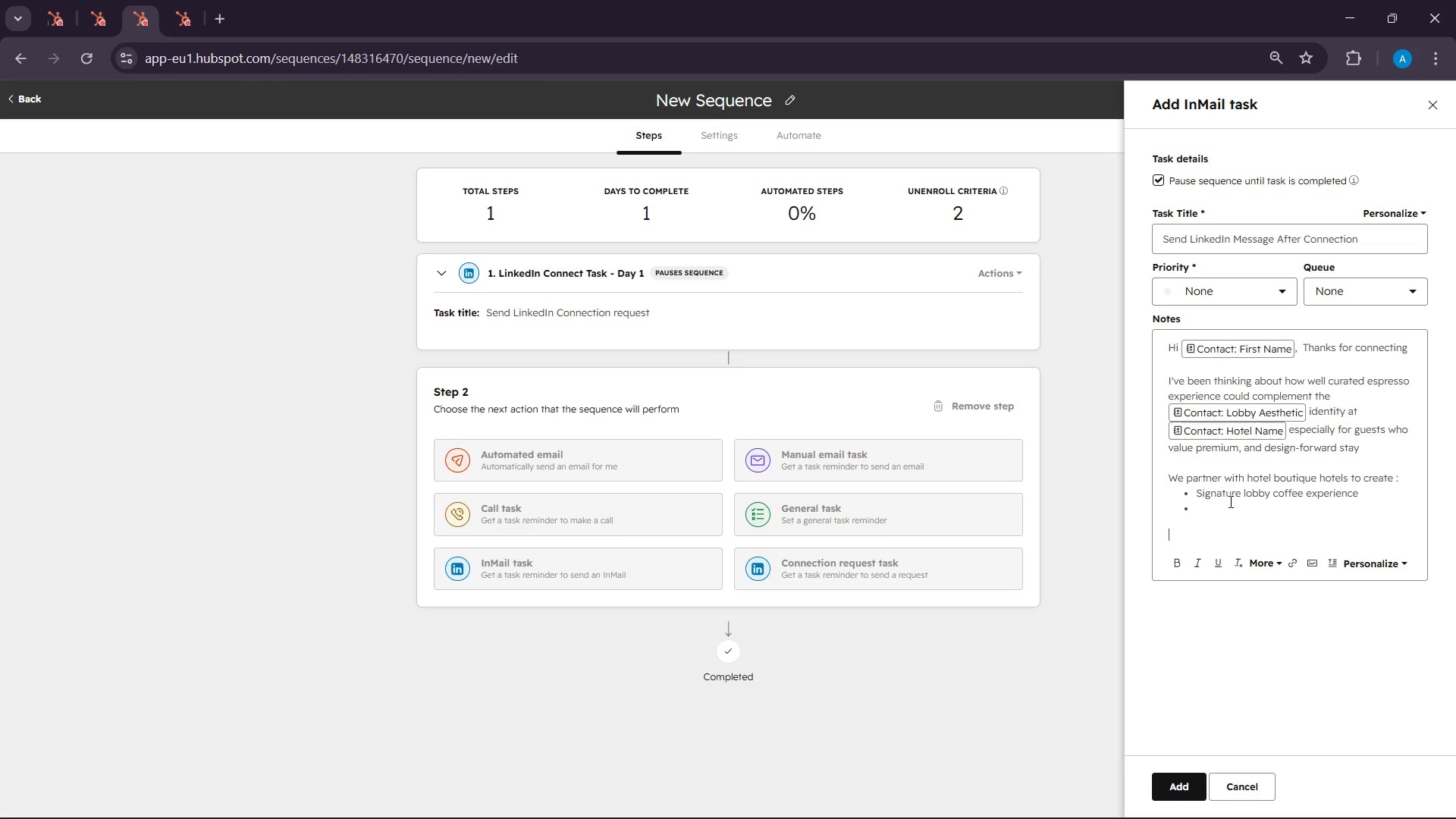 
left_click([1230, 501])
 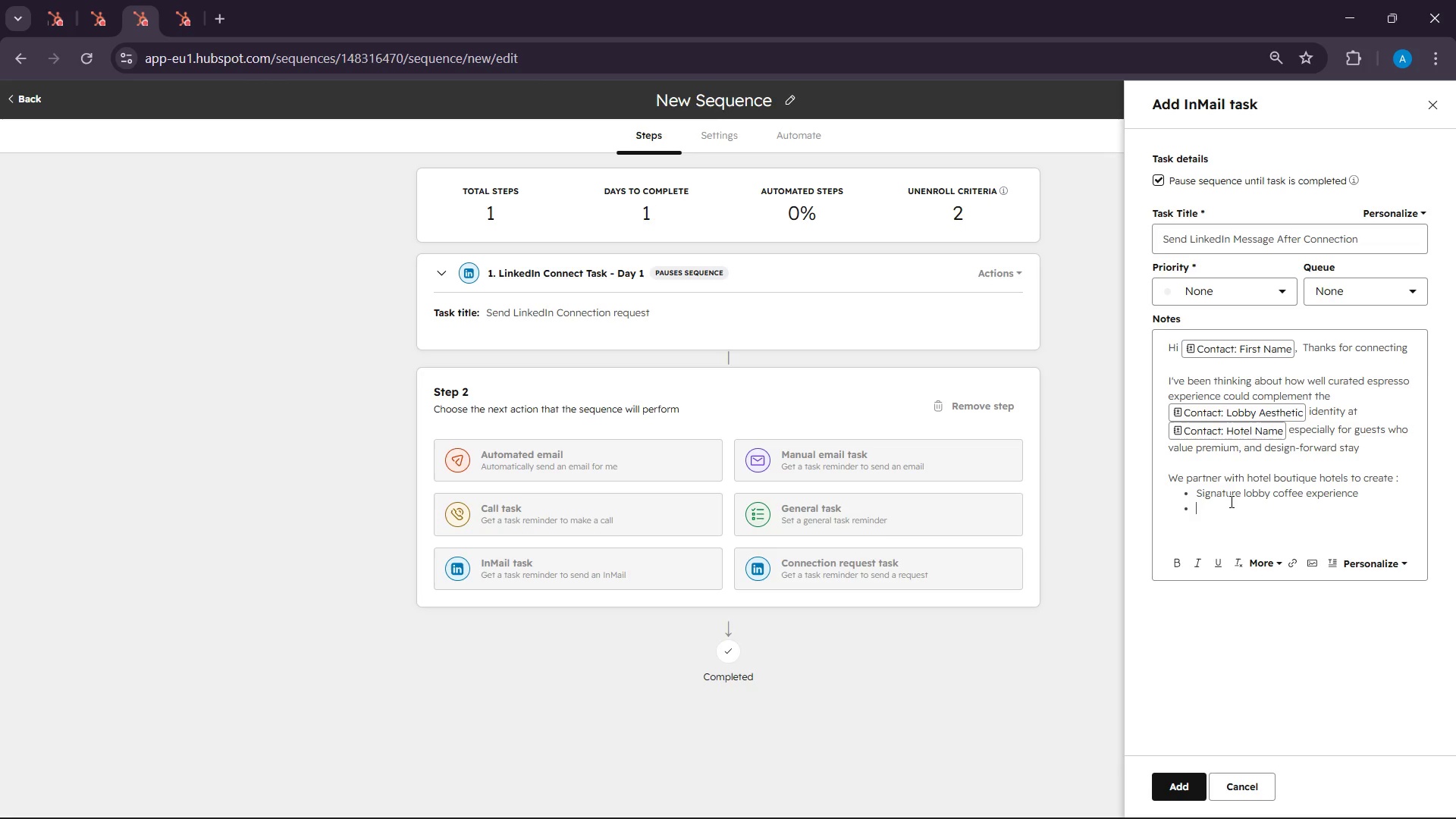 
wait(12.84)
 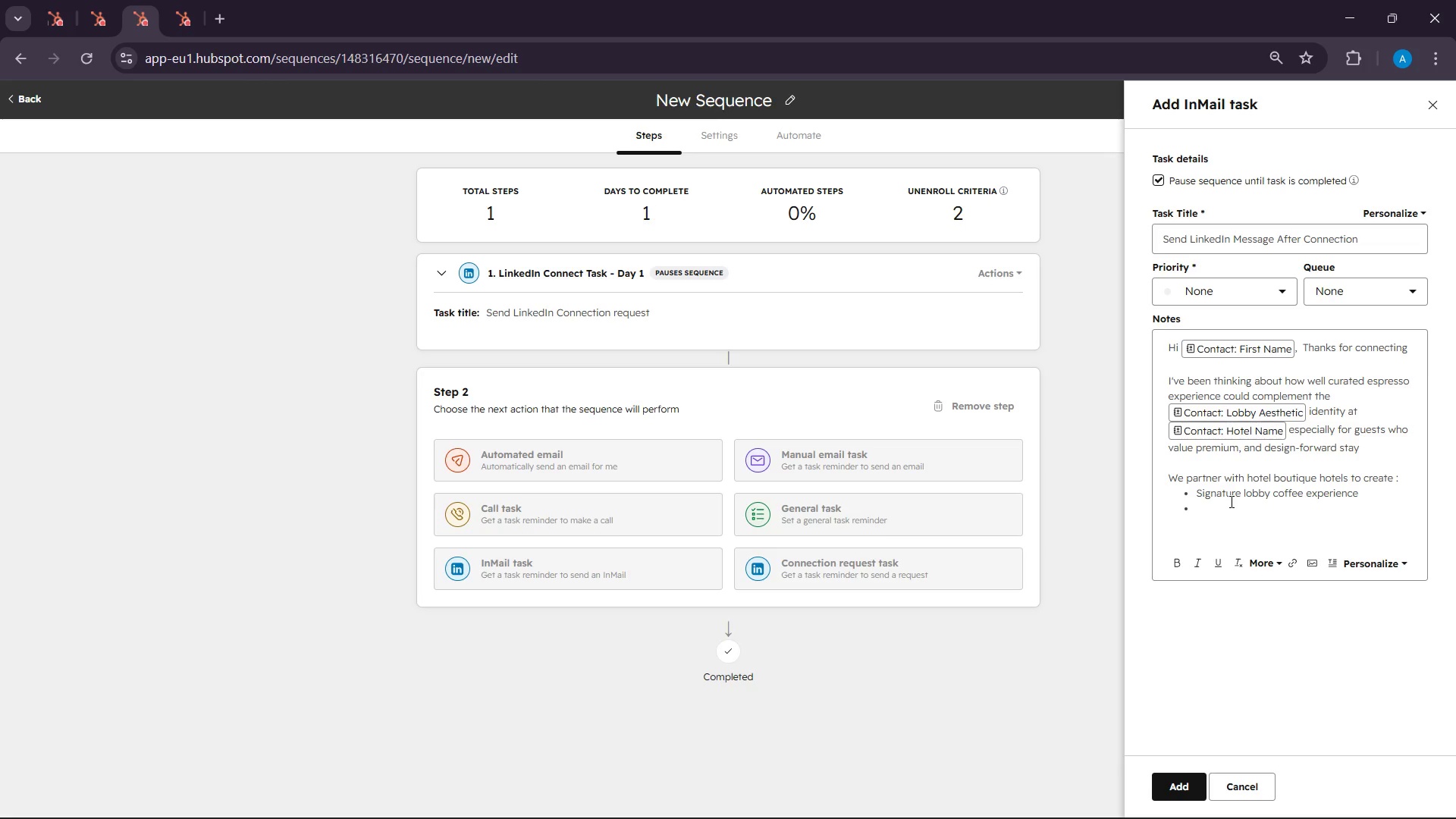 
type(Seamless, branded coffee programs)
 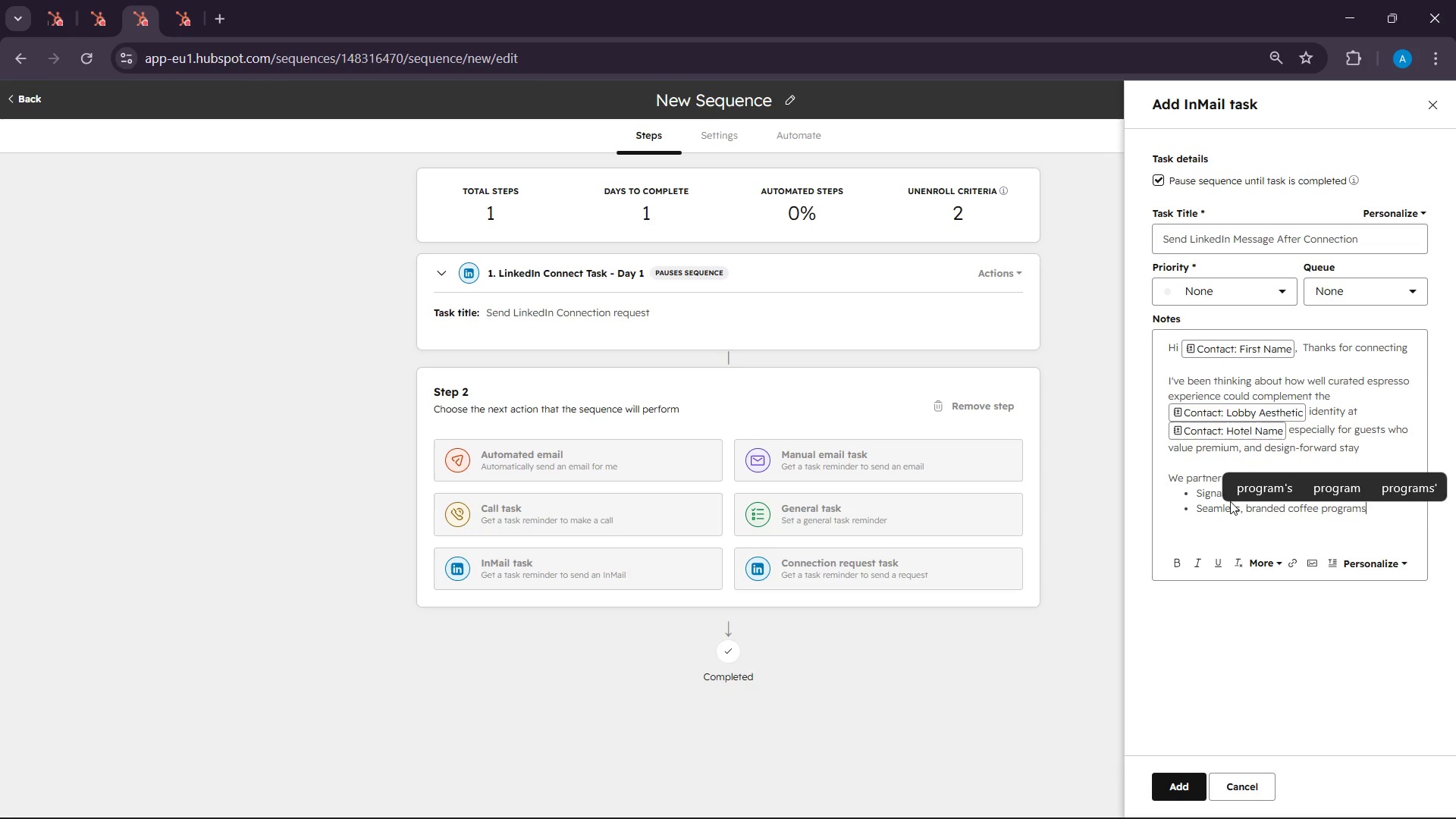 
key(Enter)
 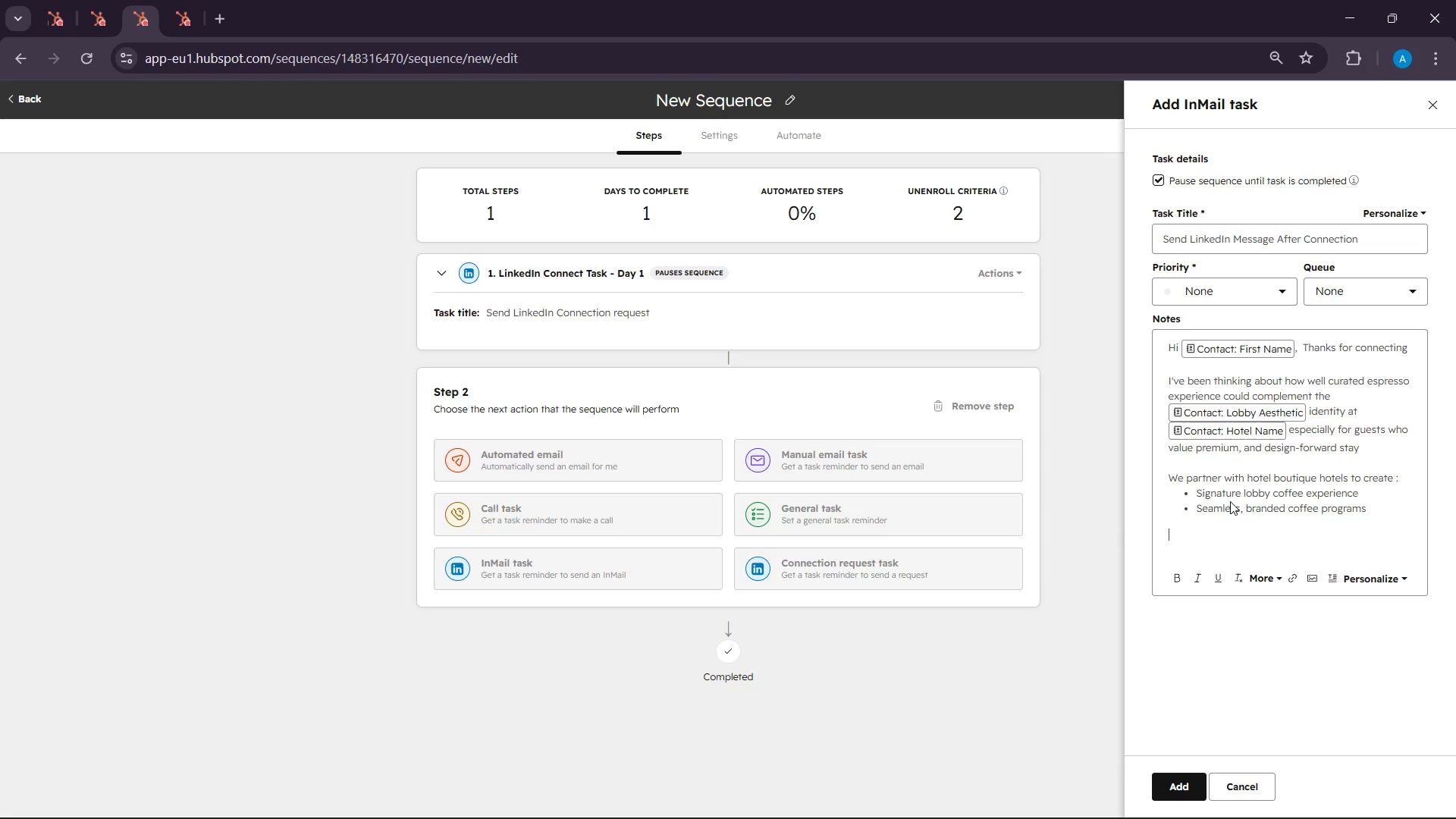 
key(Enter)
 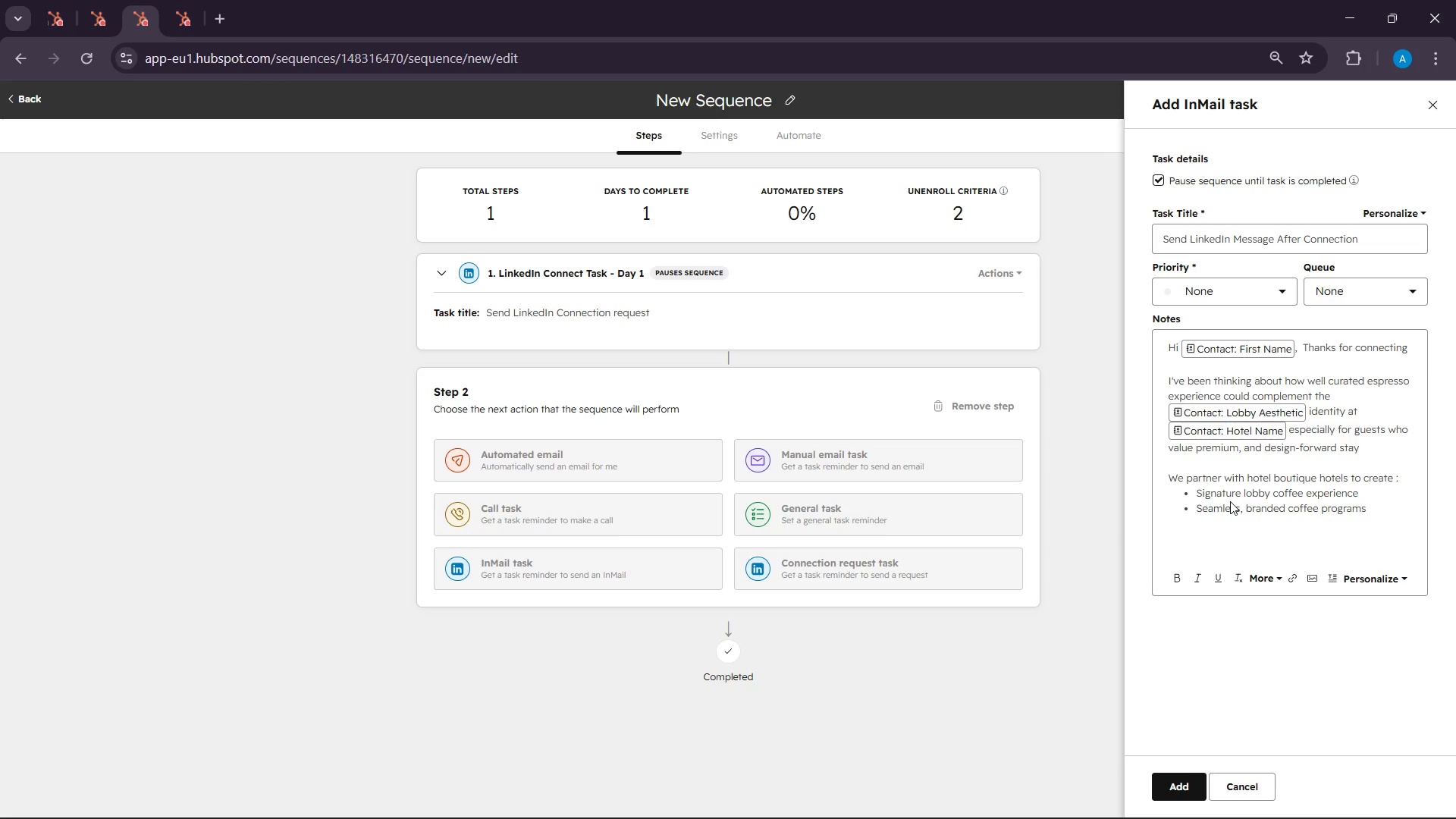 
hold_key(key=ShiftLeft, duration=0.33)
 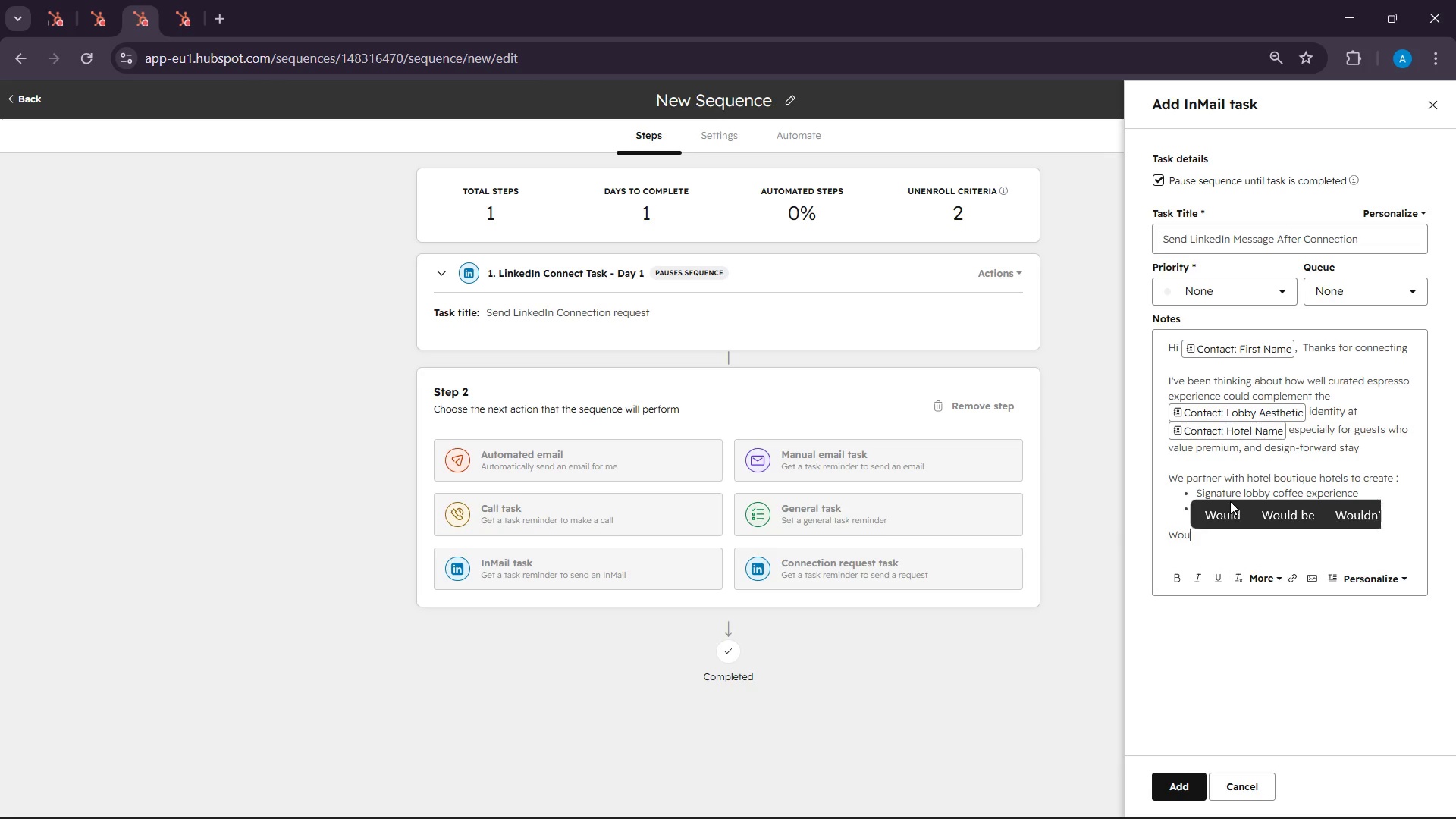 
type(ould you be open to exploring a concept tailored specifically )
 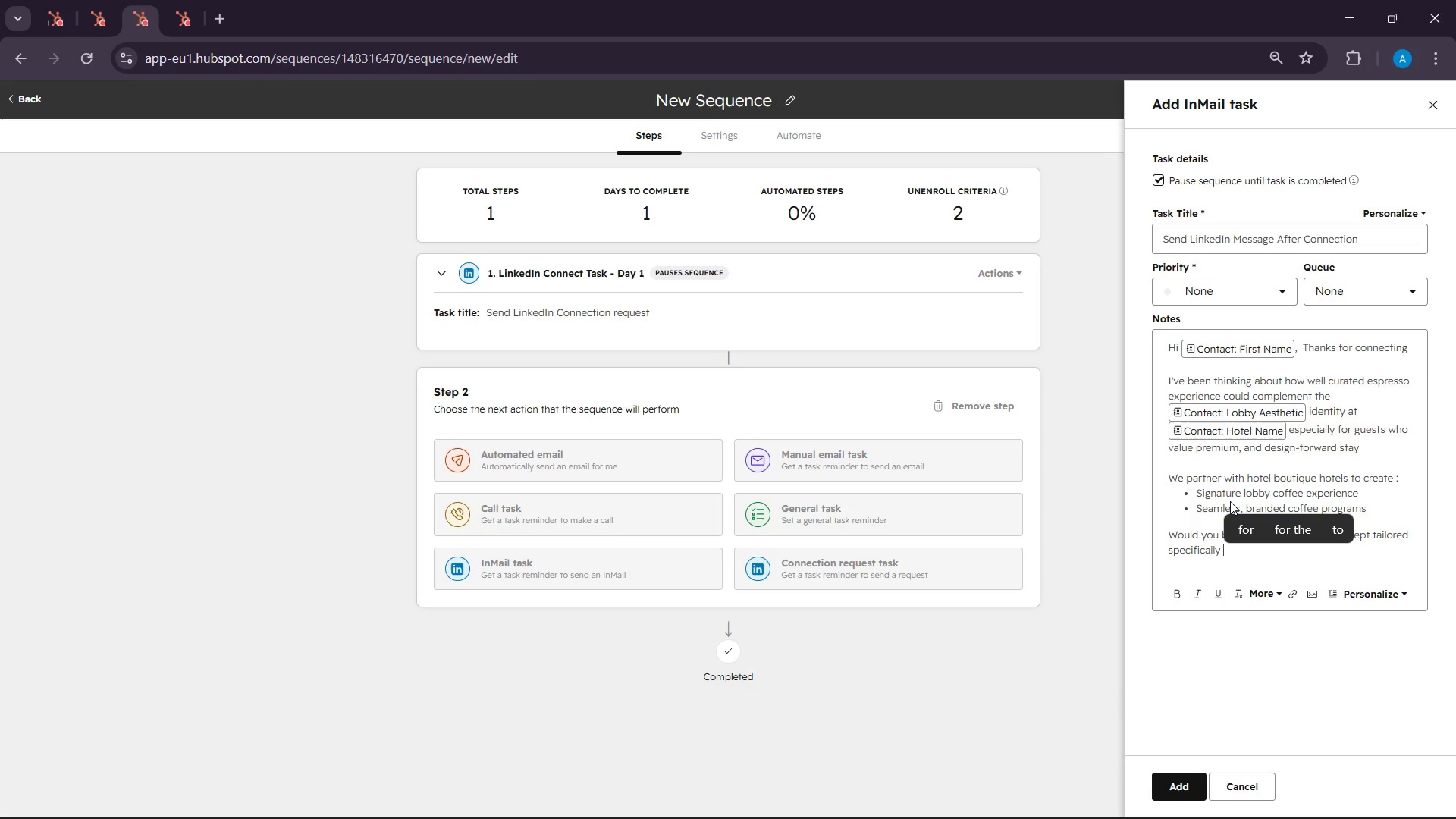 
type(g)
key(Backspace)
type(fot )
key(Backspace)
key(Backspace)
type(r your property?)
 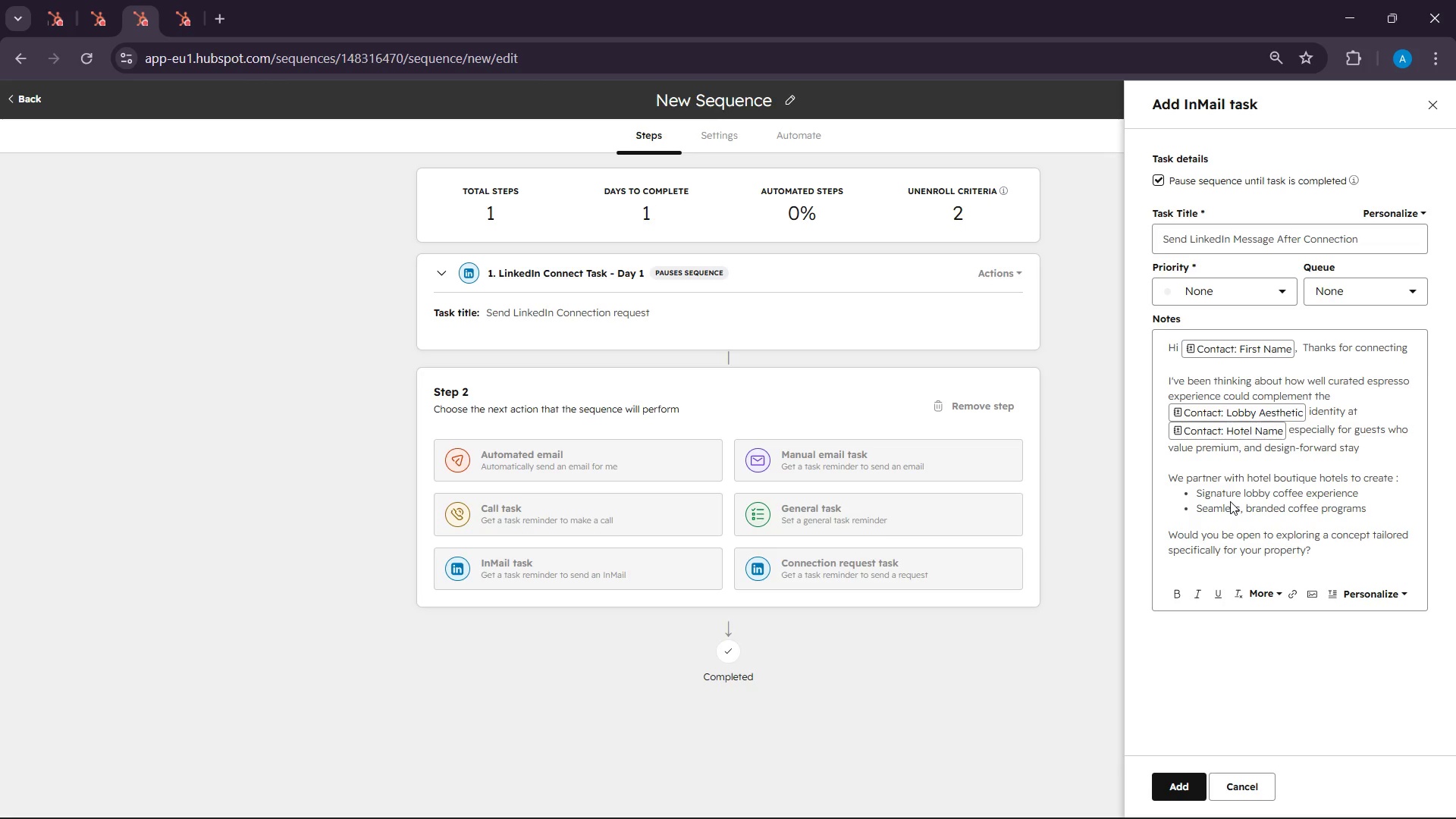 
wait(221.31)
 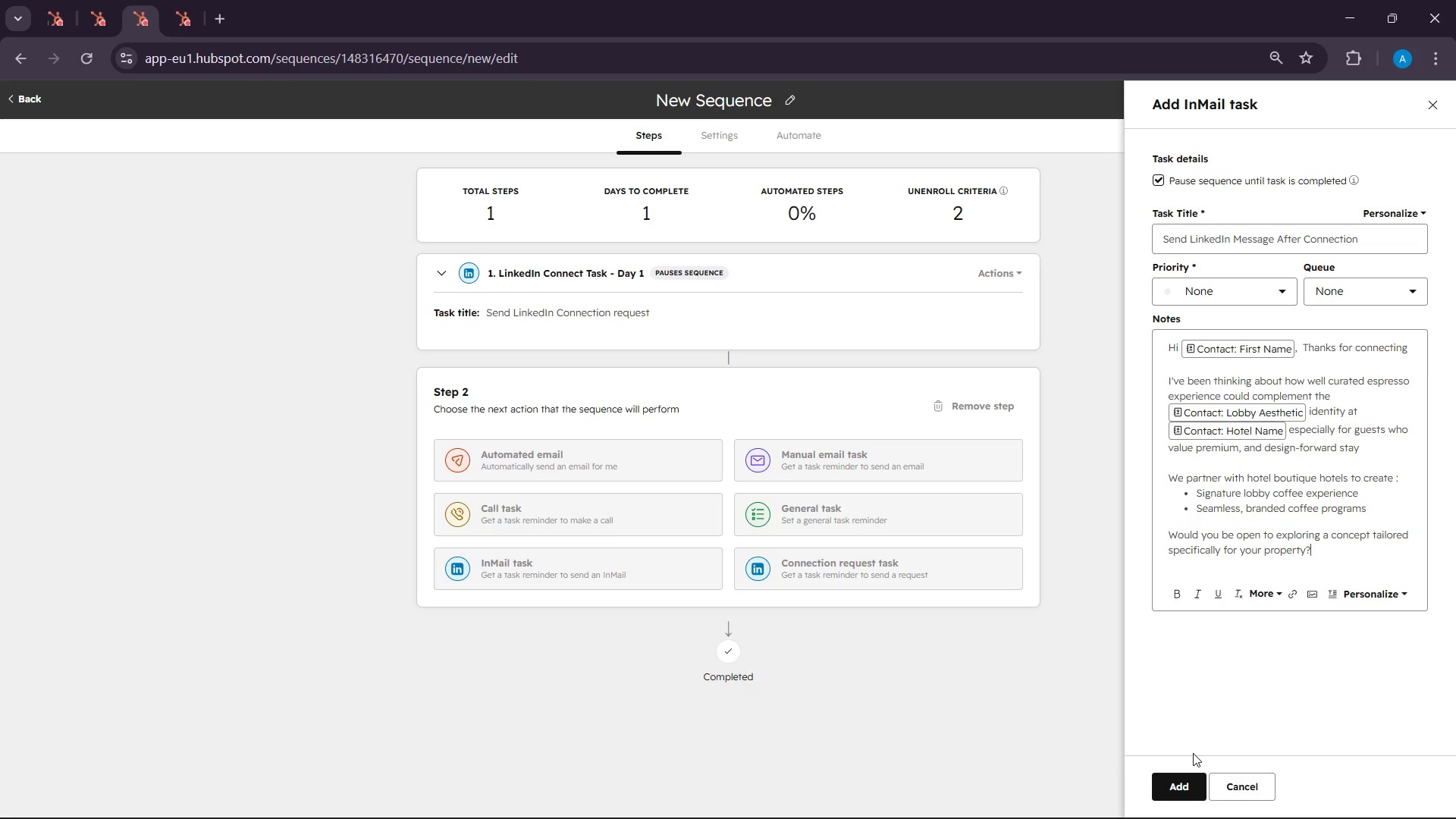 
mouse_move([1474, 825])
 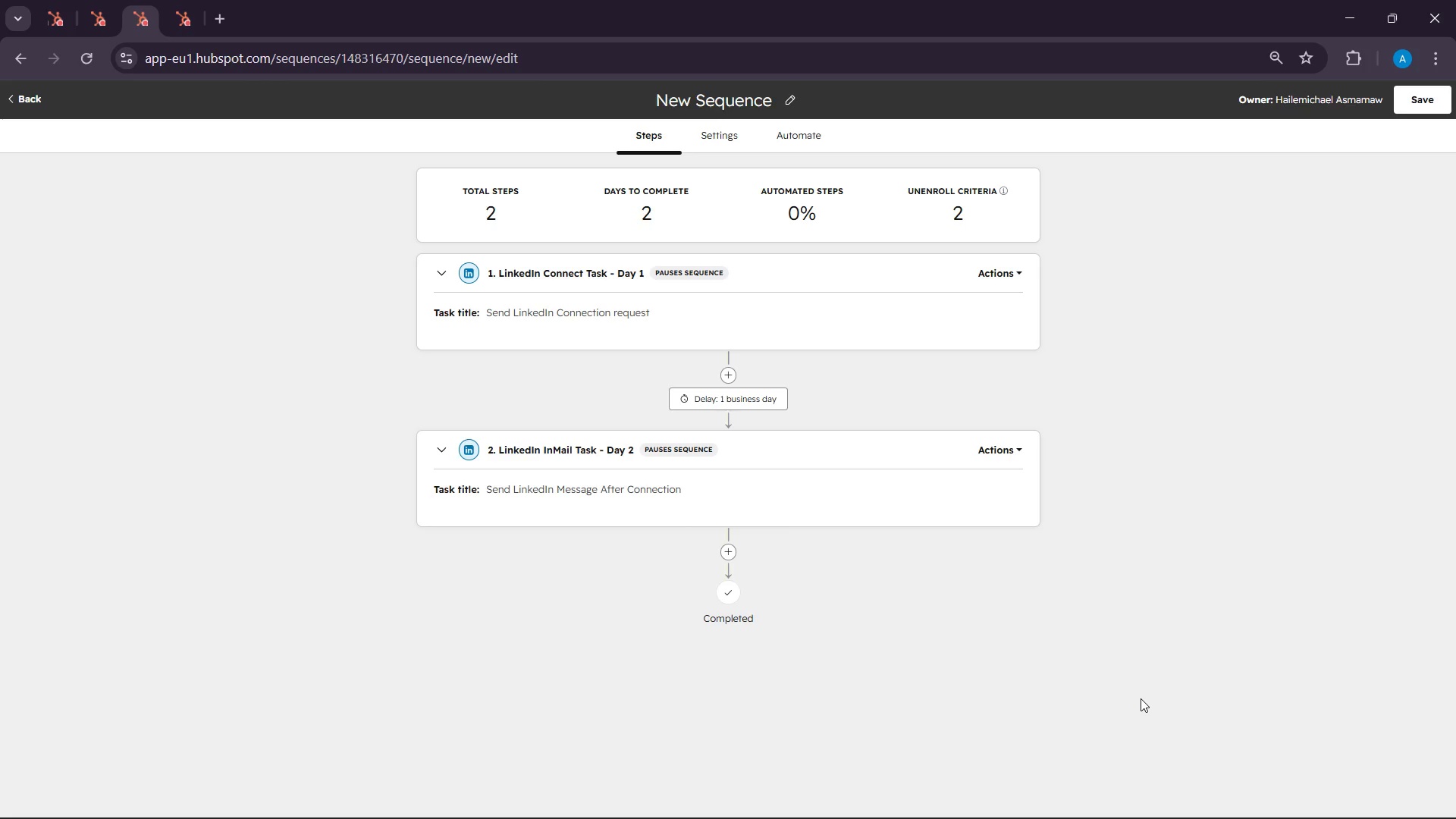 
wait(50.4)
 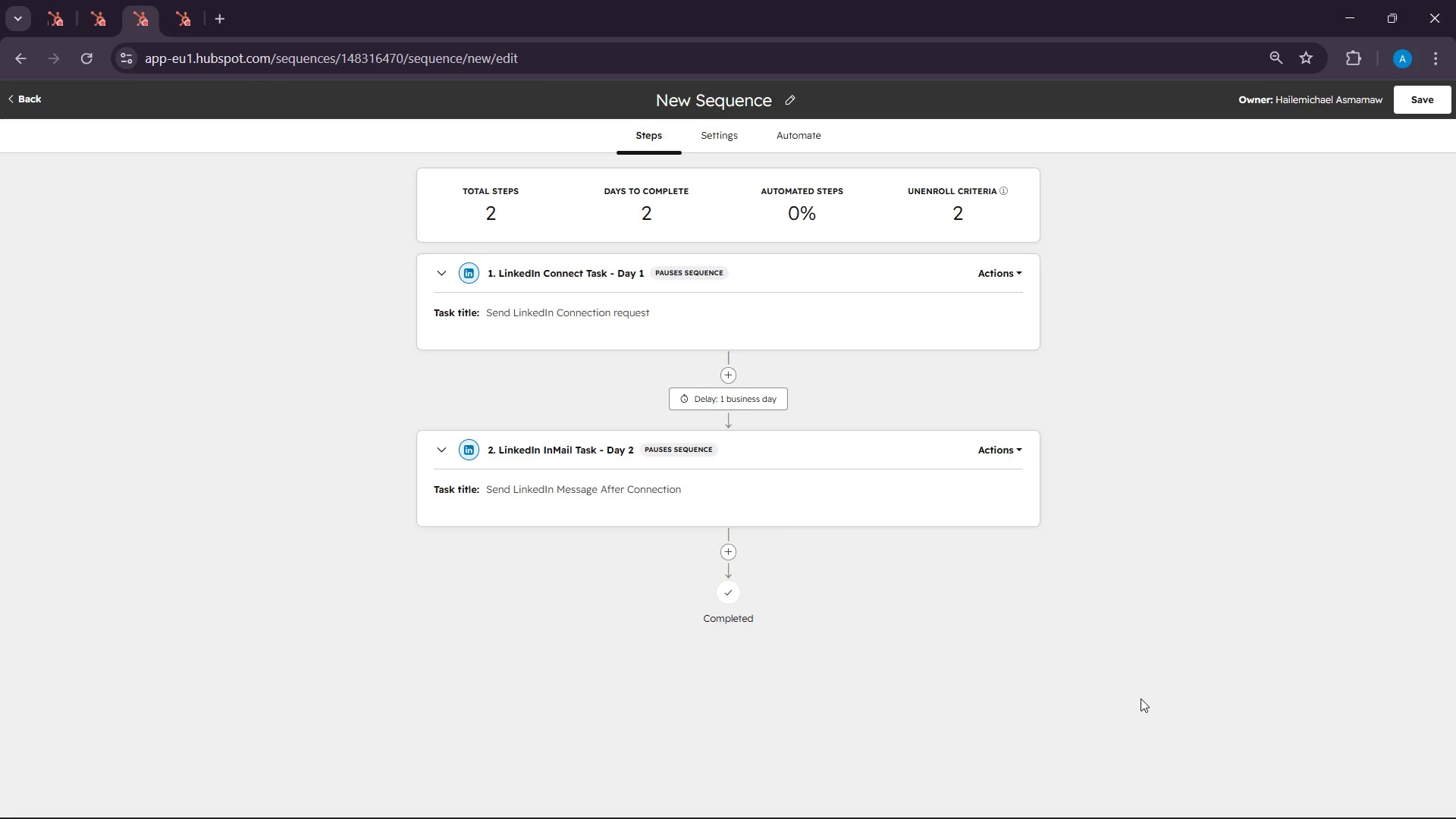 
left_click([745, 405])
 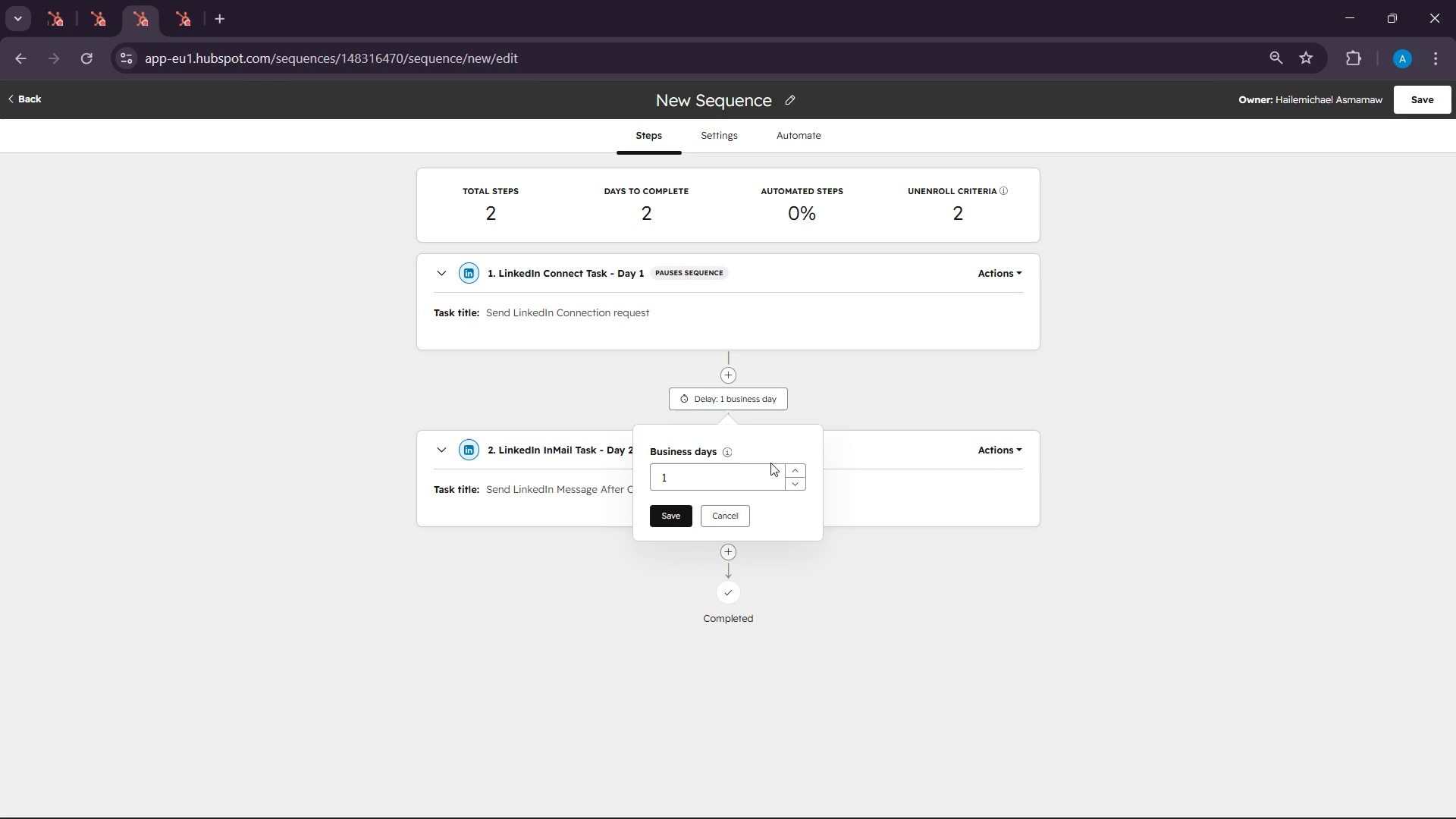 
left_click([801, 475])
 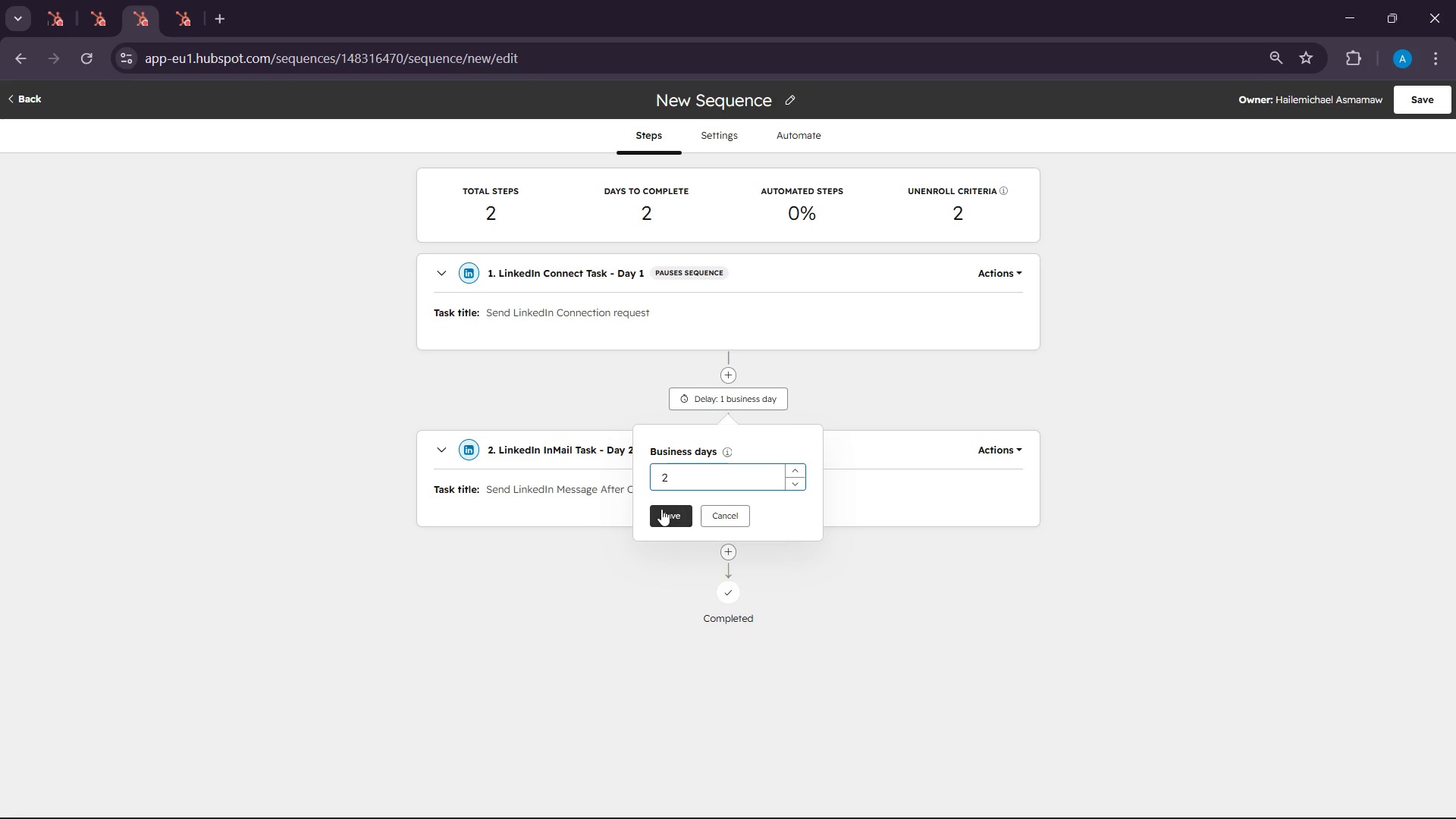 
left_click([661, 509])
 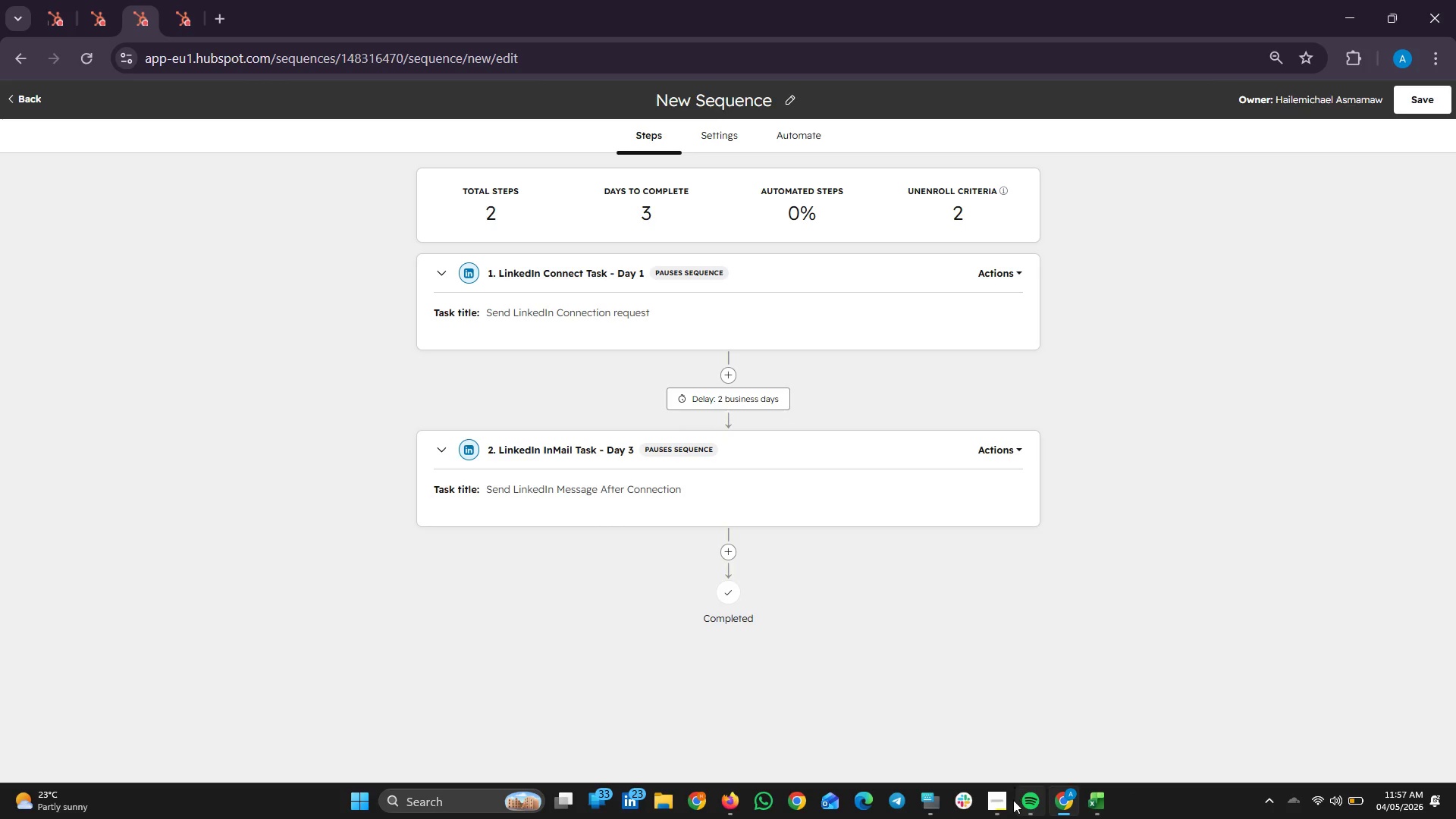 
left_click([1005, 808])